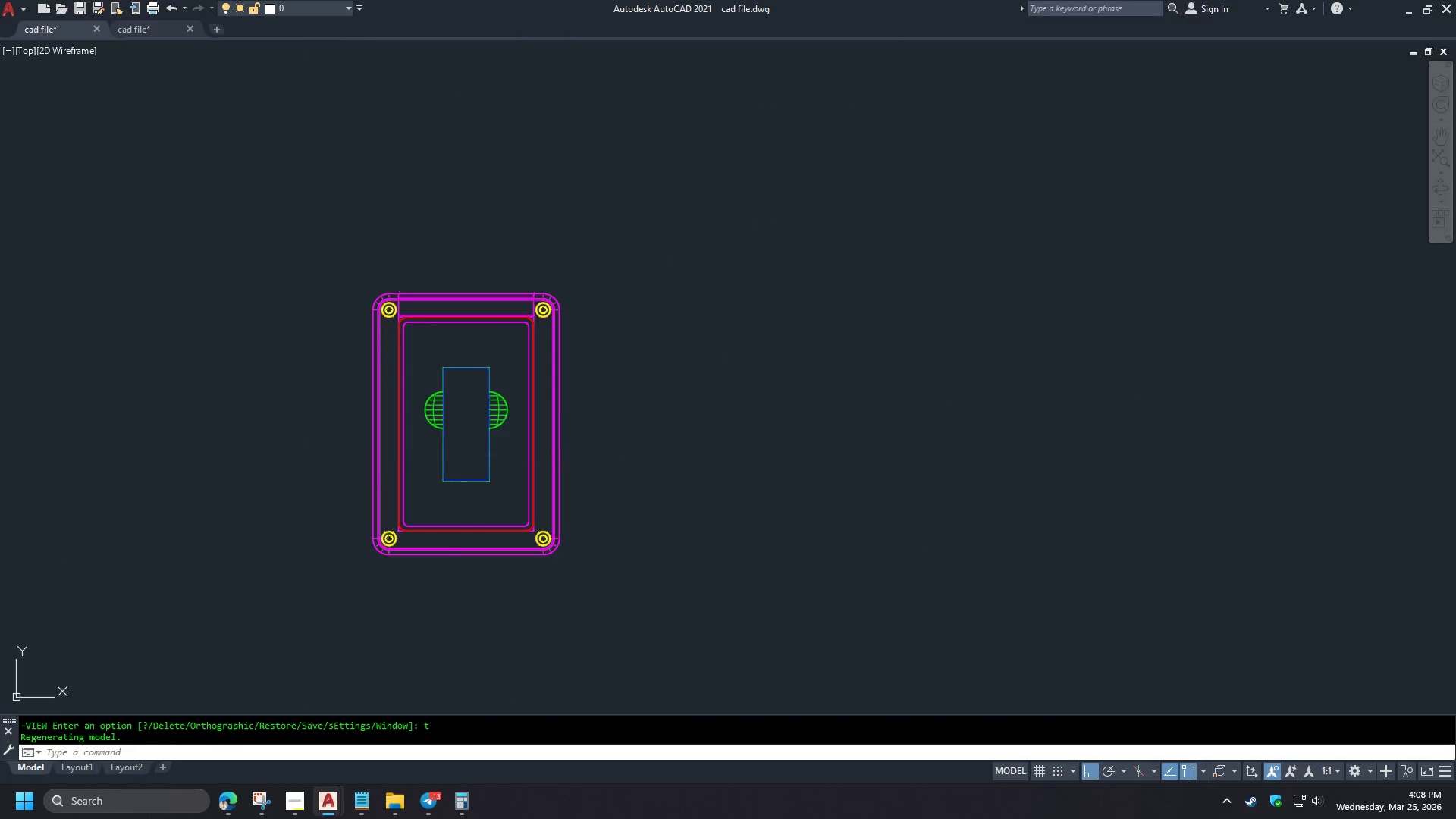 
scroll: coordinate [524, 525], scroll_direction: up, amount: 11.0
 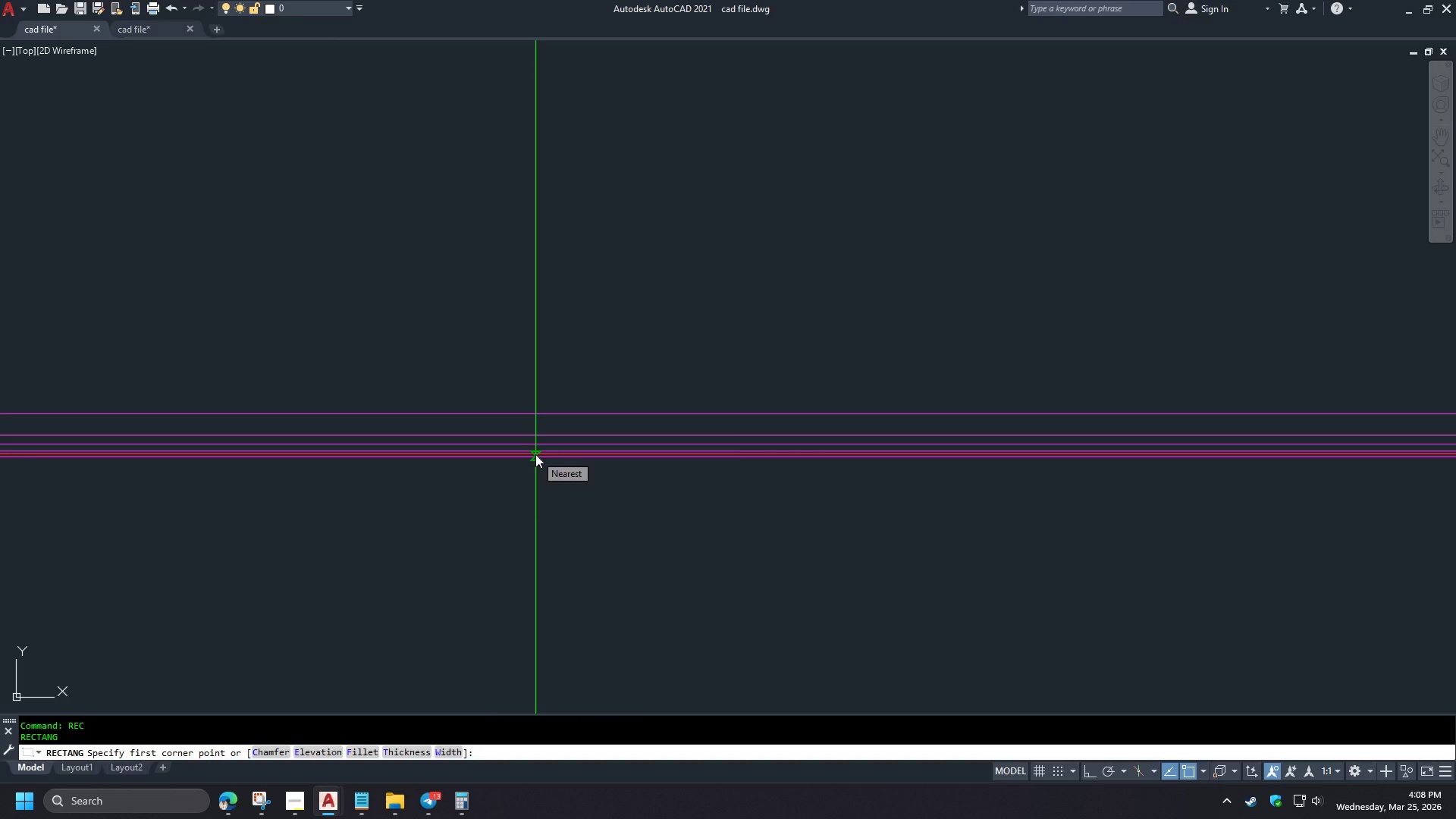 
left_click([535, 454])
 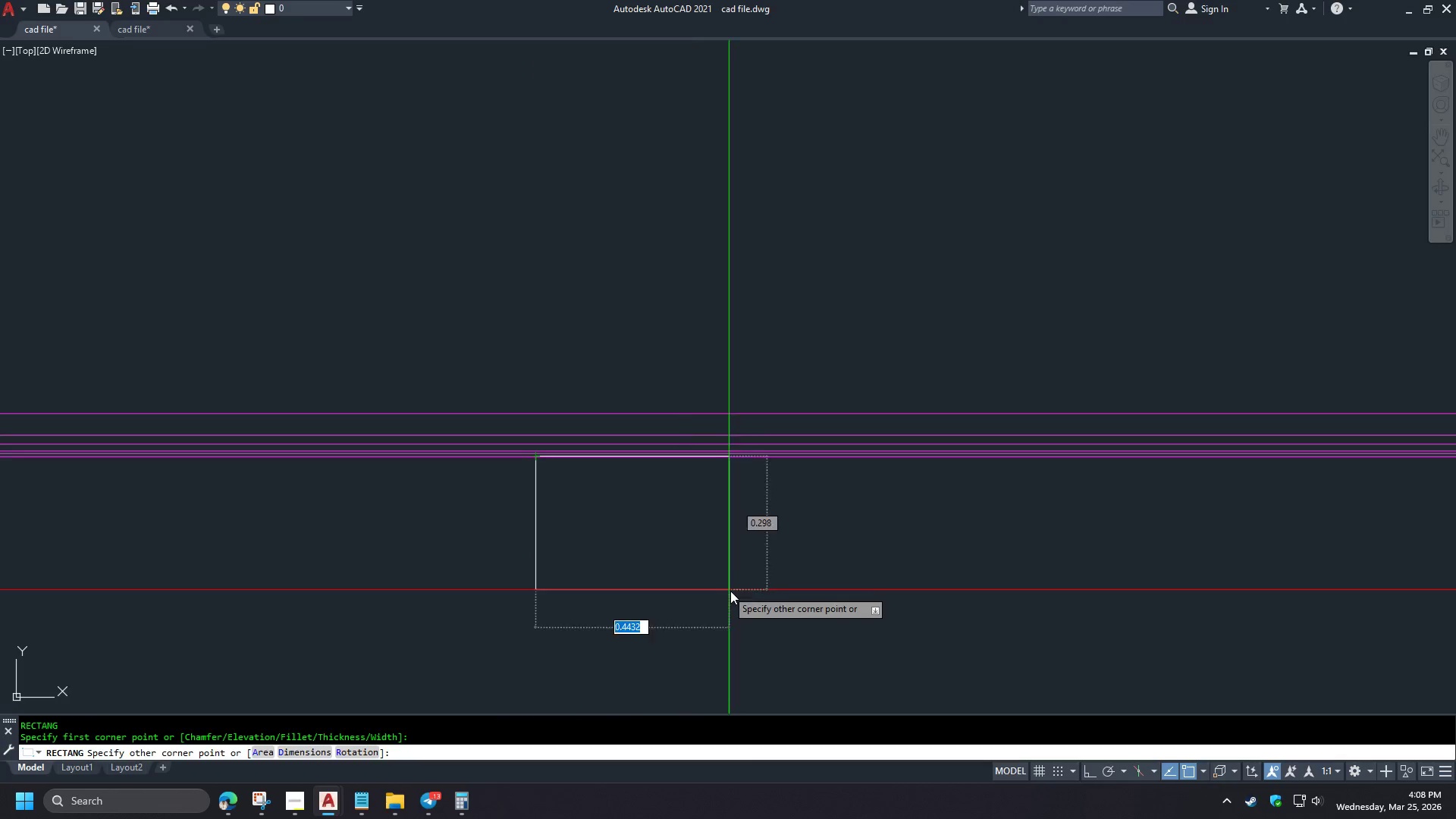 
scroll: coordinate [742, 602], scroll_direction: down, amount: 7.0
 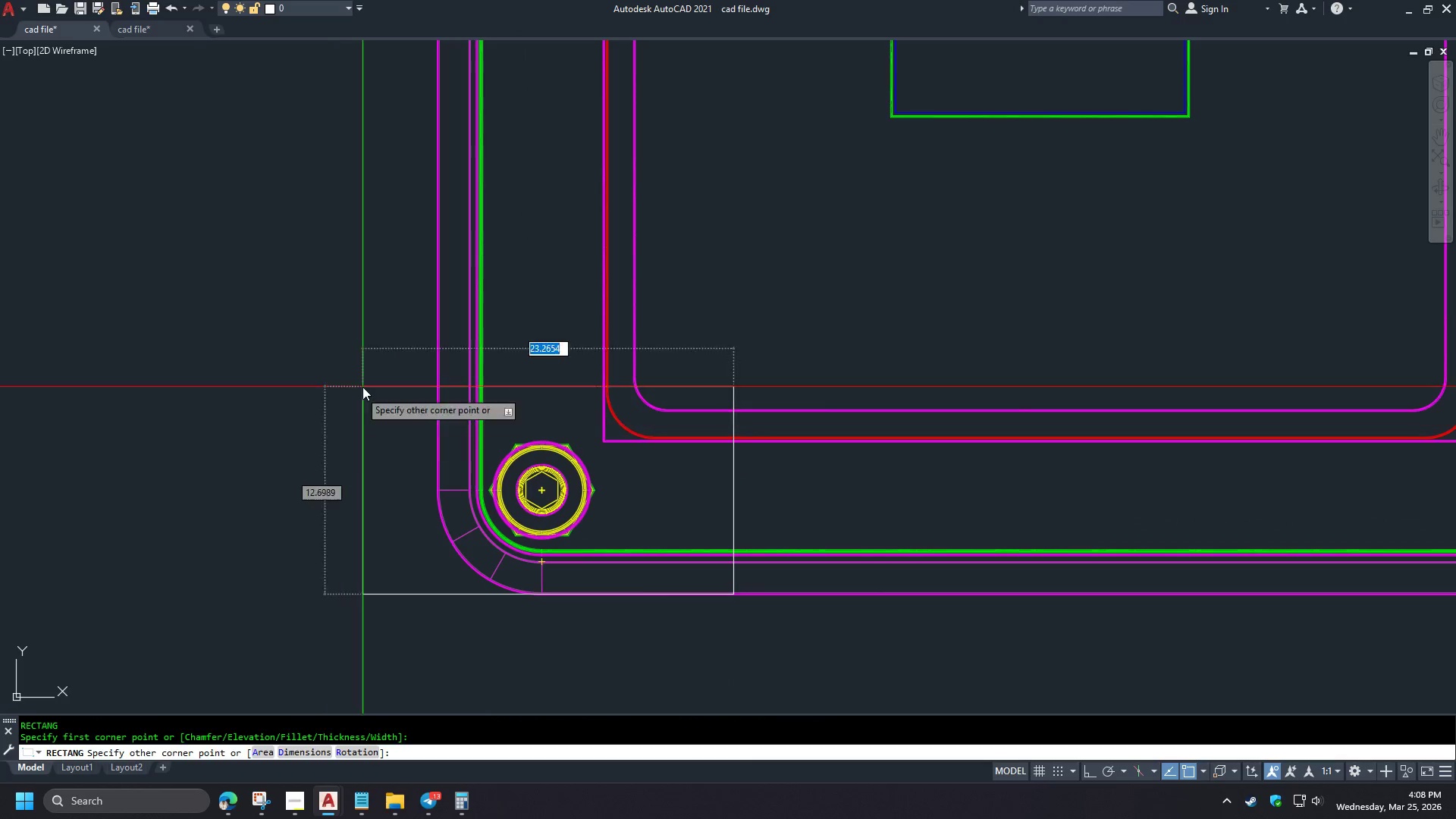 
left_click([634, 410])
 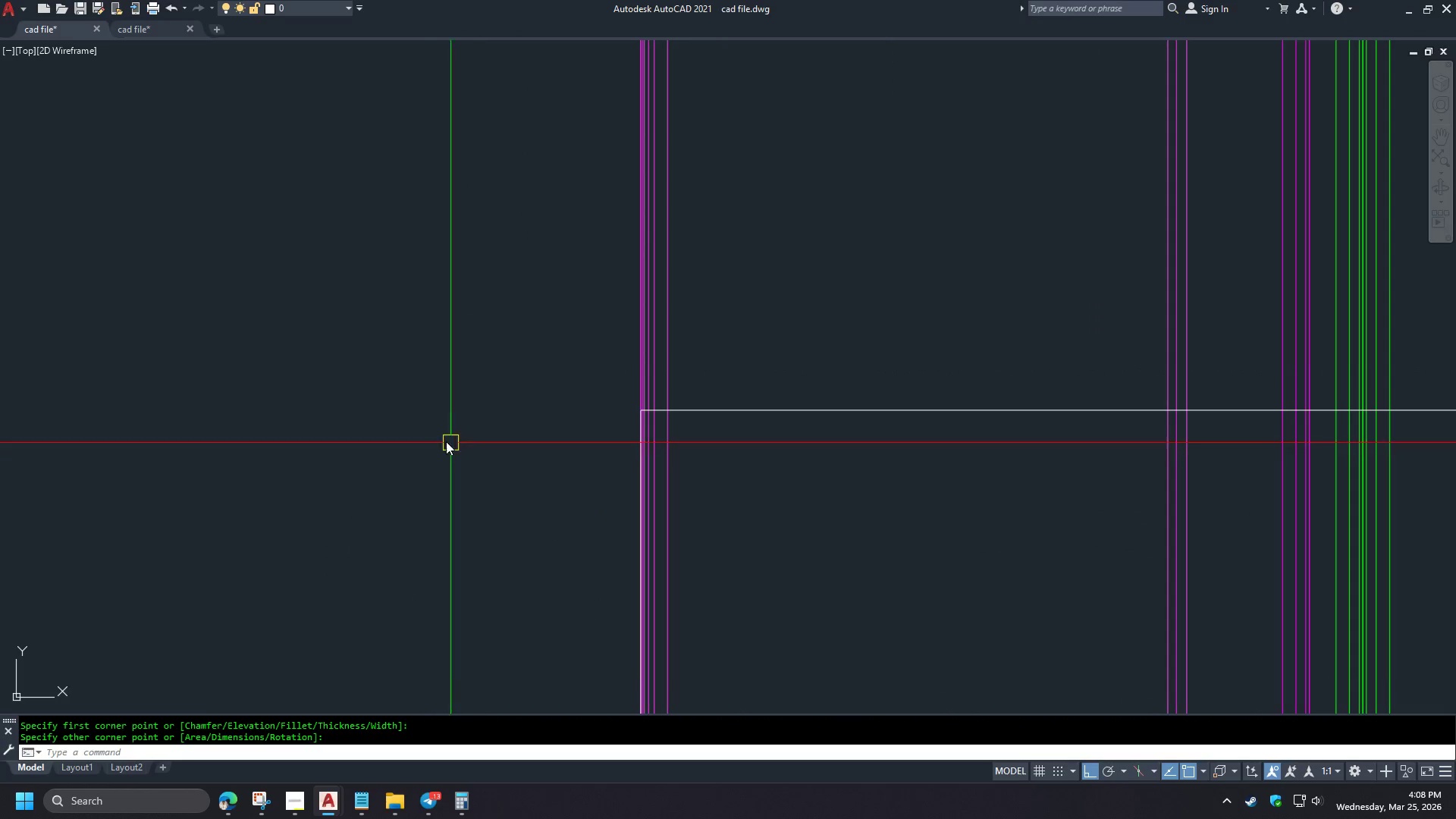 
scroll: coordinate [608, 412], scroll_direction: up, amount: 6.0
 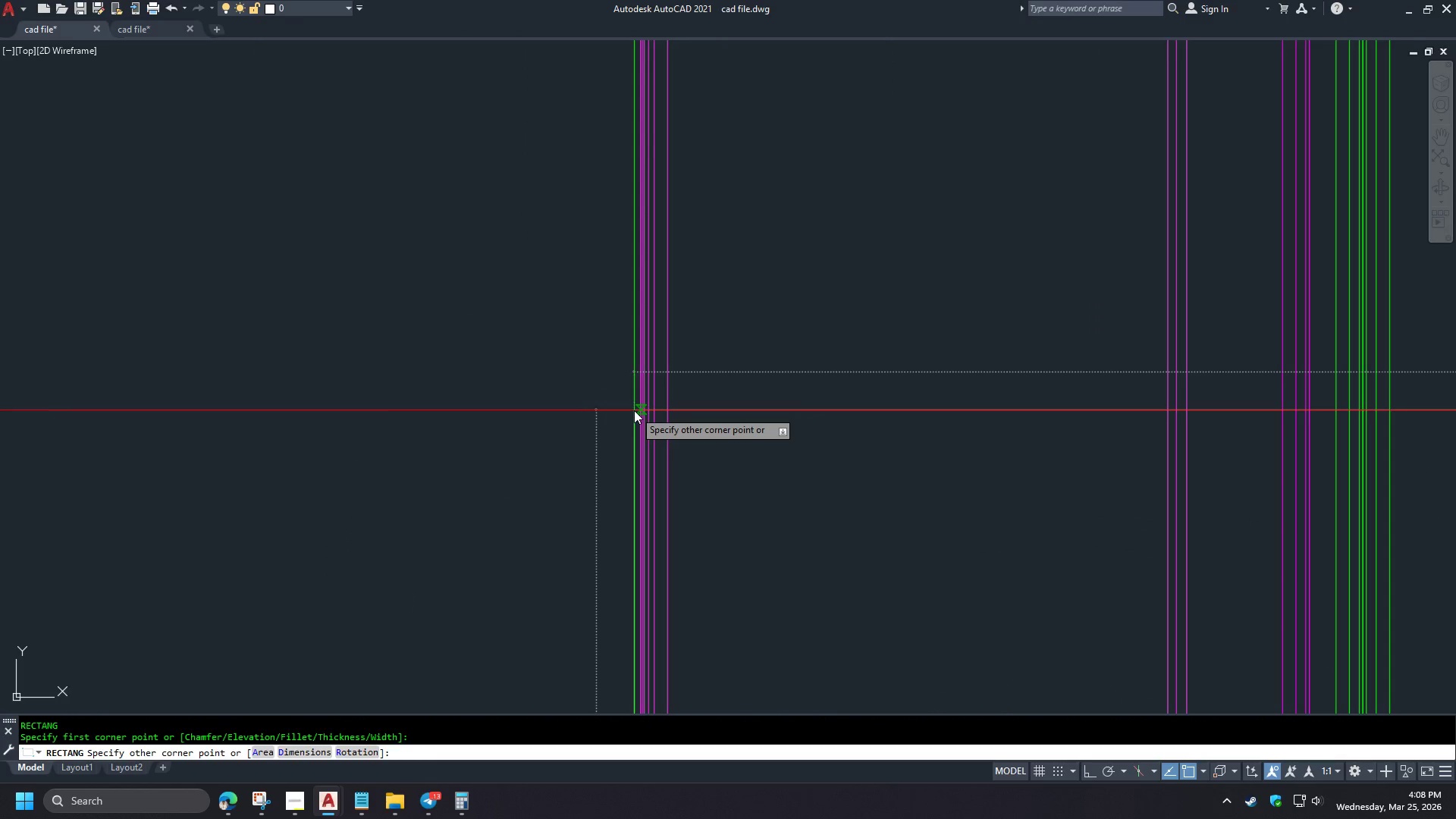 
hold_key(key=ShiftLeft, duration=1.5)
 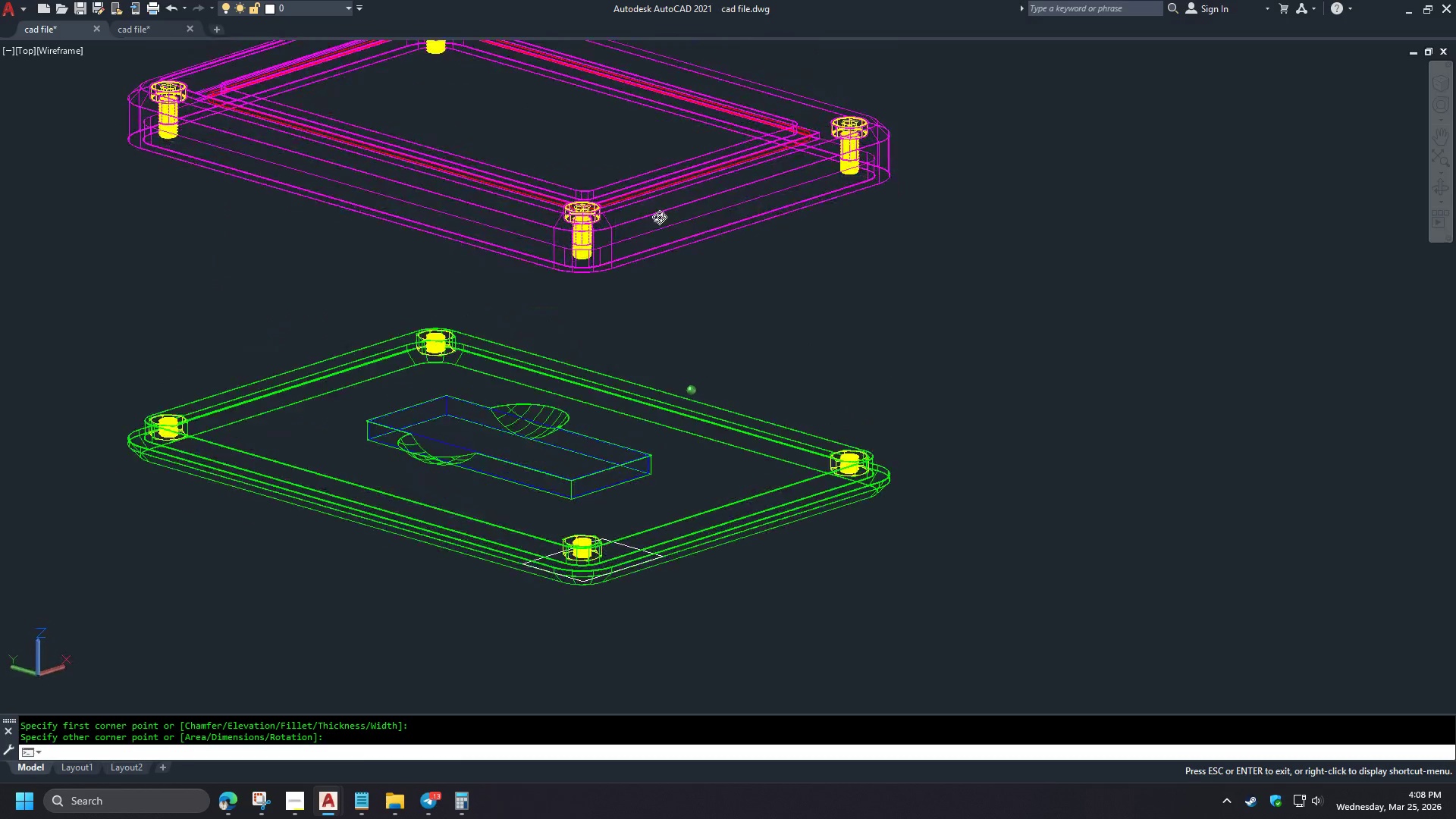 
hold_key(key=ShiftLeft, duration=1.27)
 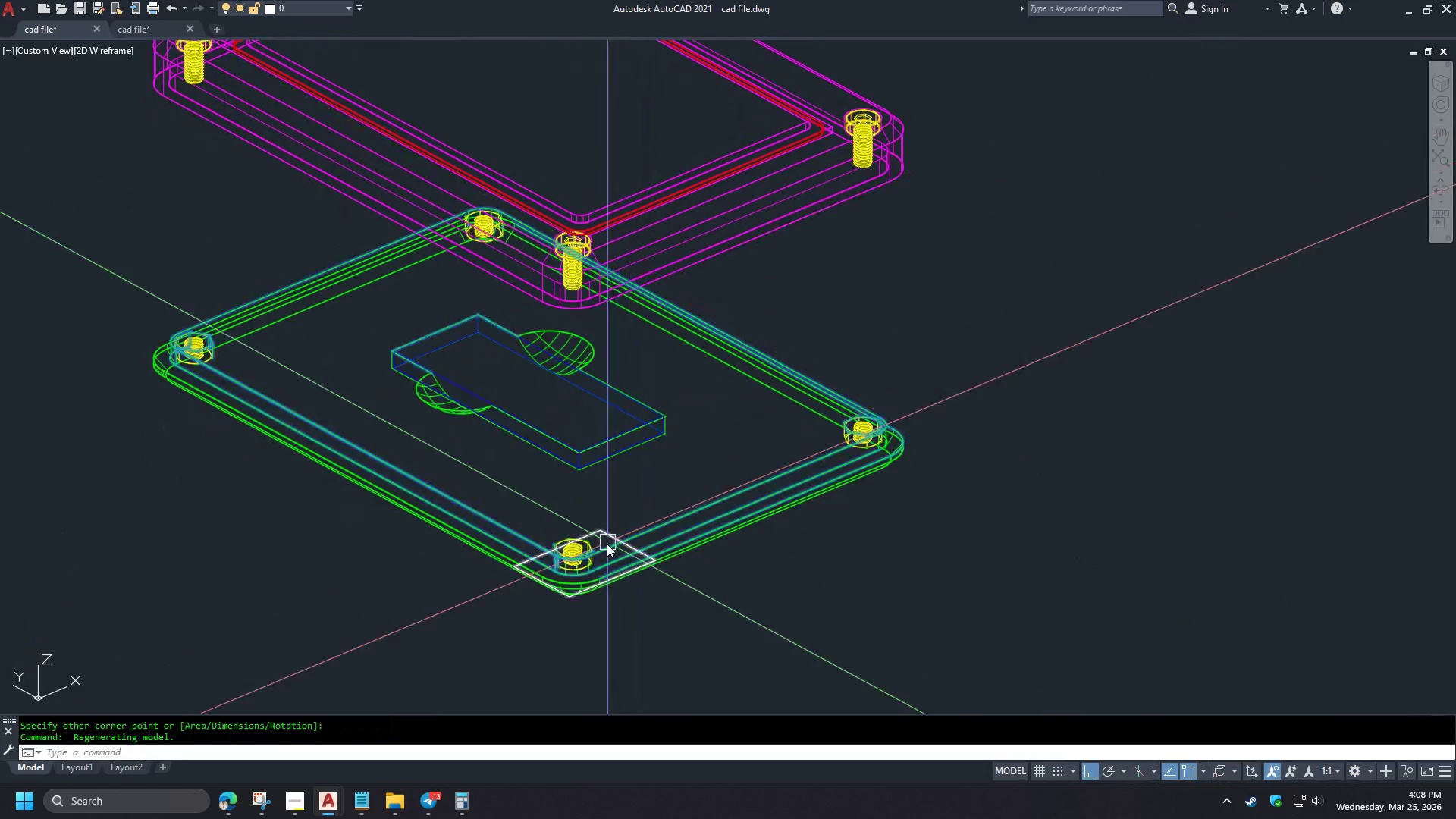 
scroll: coordinate [514, 331], scroll_direction: down, amount: 8.0
 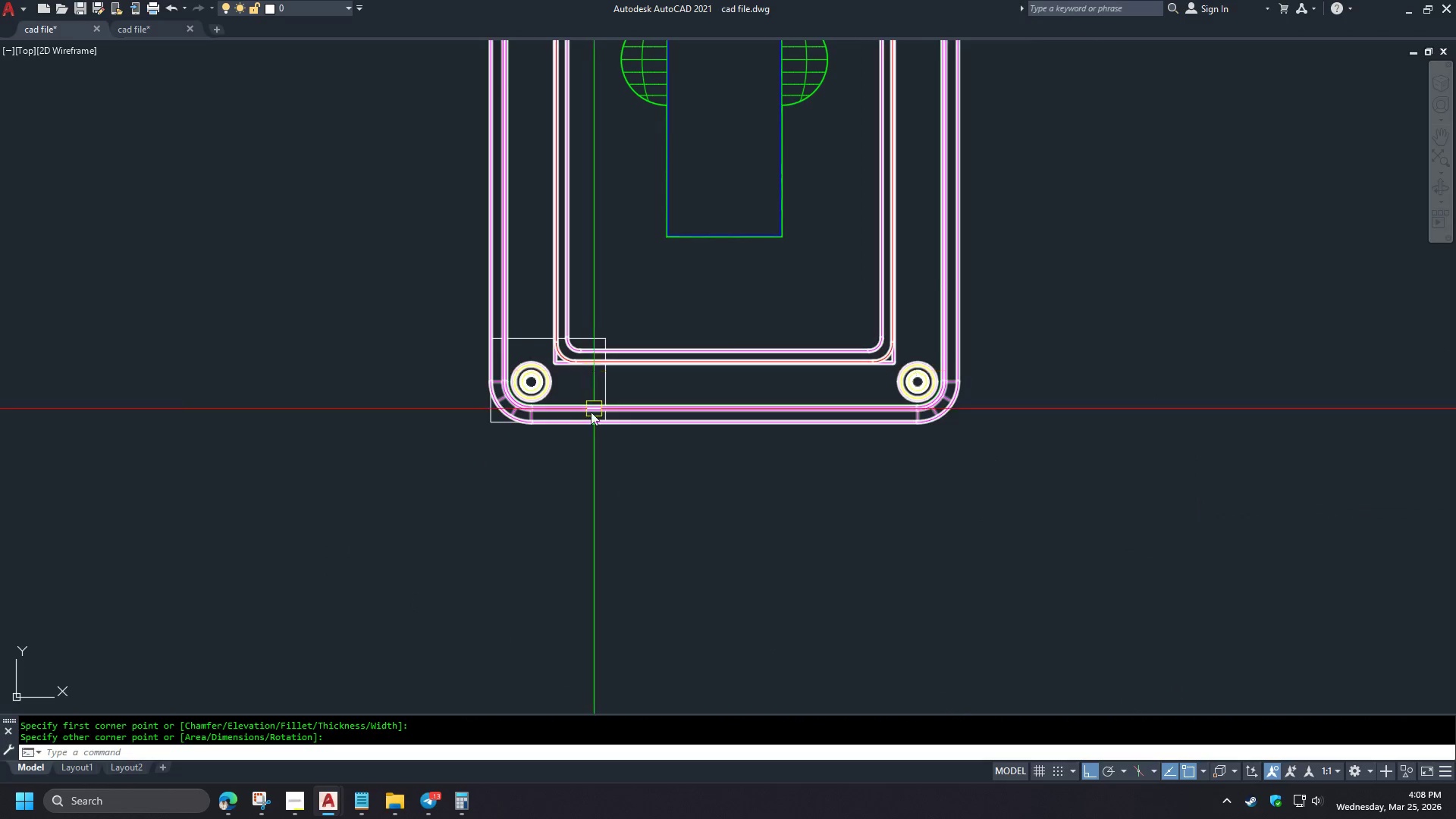 
scroll: coordinate [593, 563], scroll_direction: up, amount: 3.0
 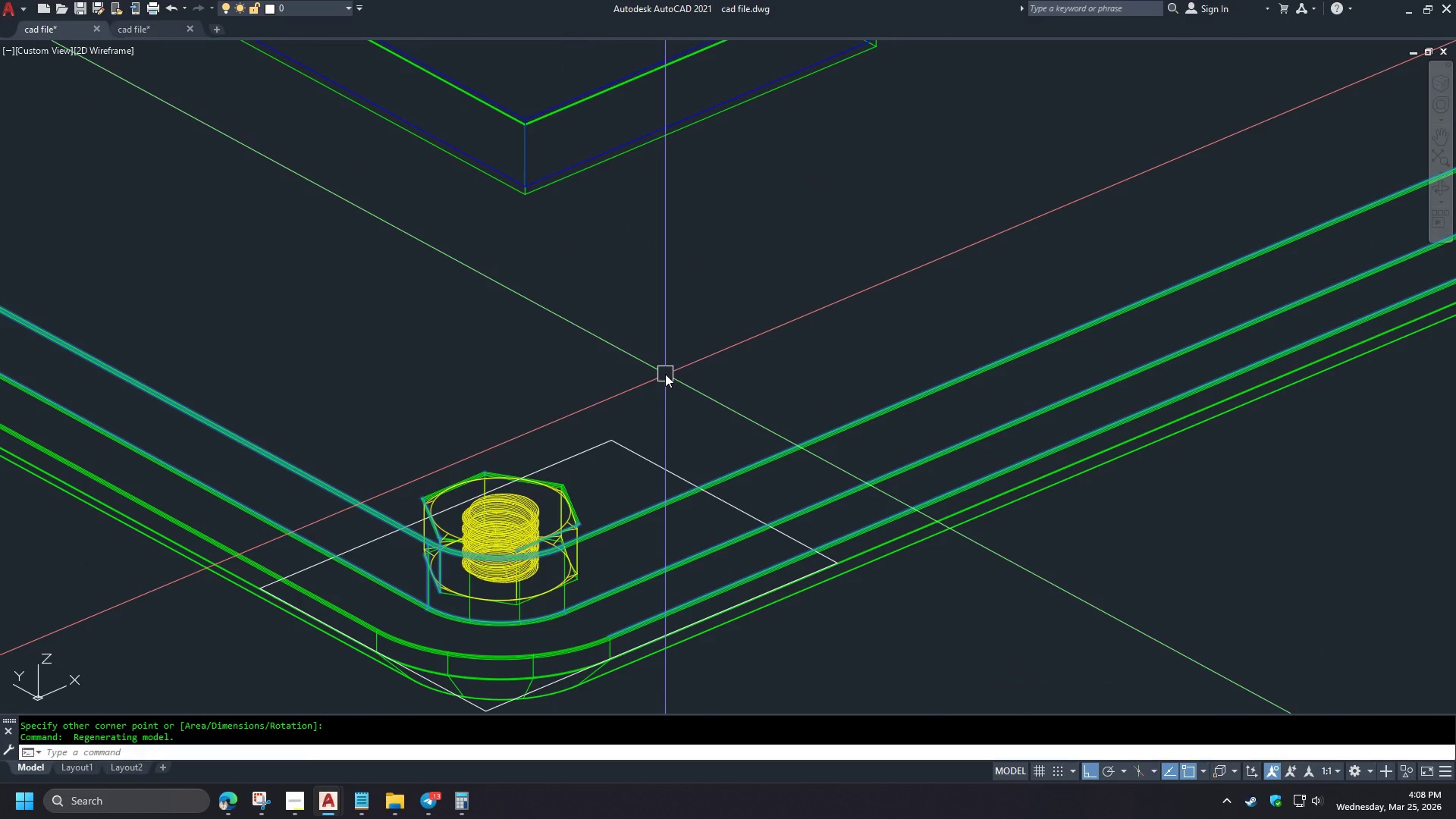 
type(-v le )
 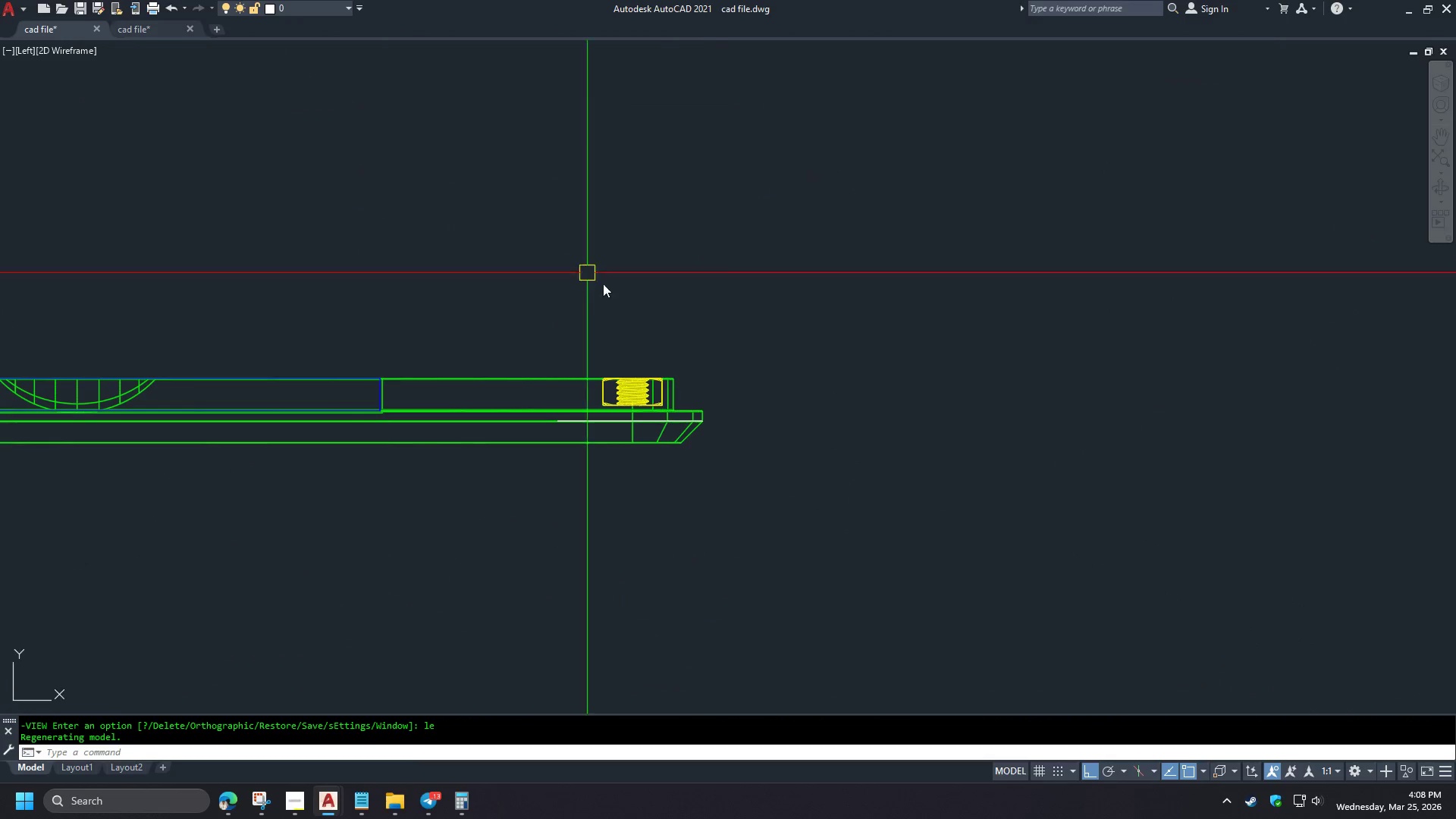 
left_click([641, 517])
 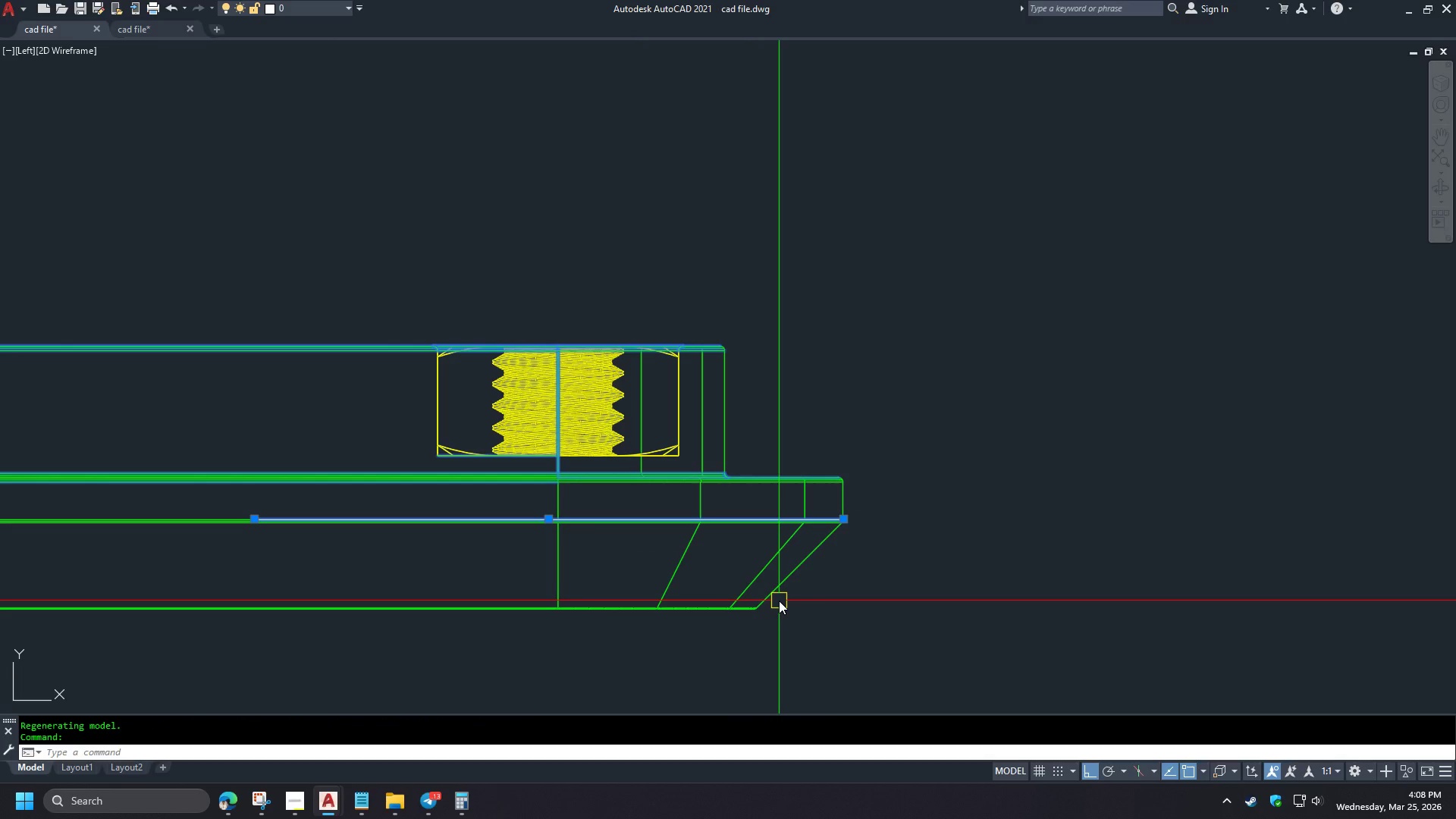 
scroll: coordinate [654, 402], scroll_direction: up, amount: 3.0
 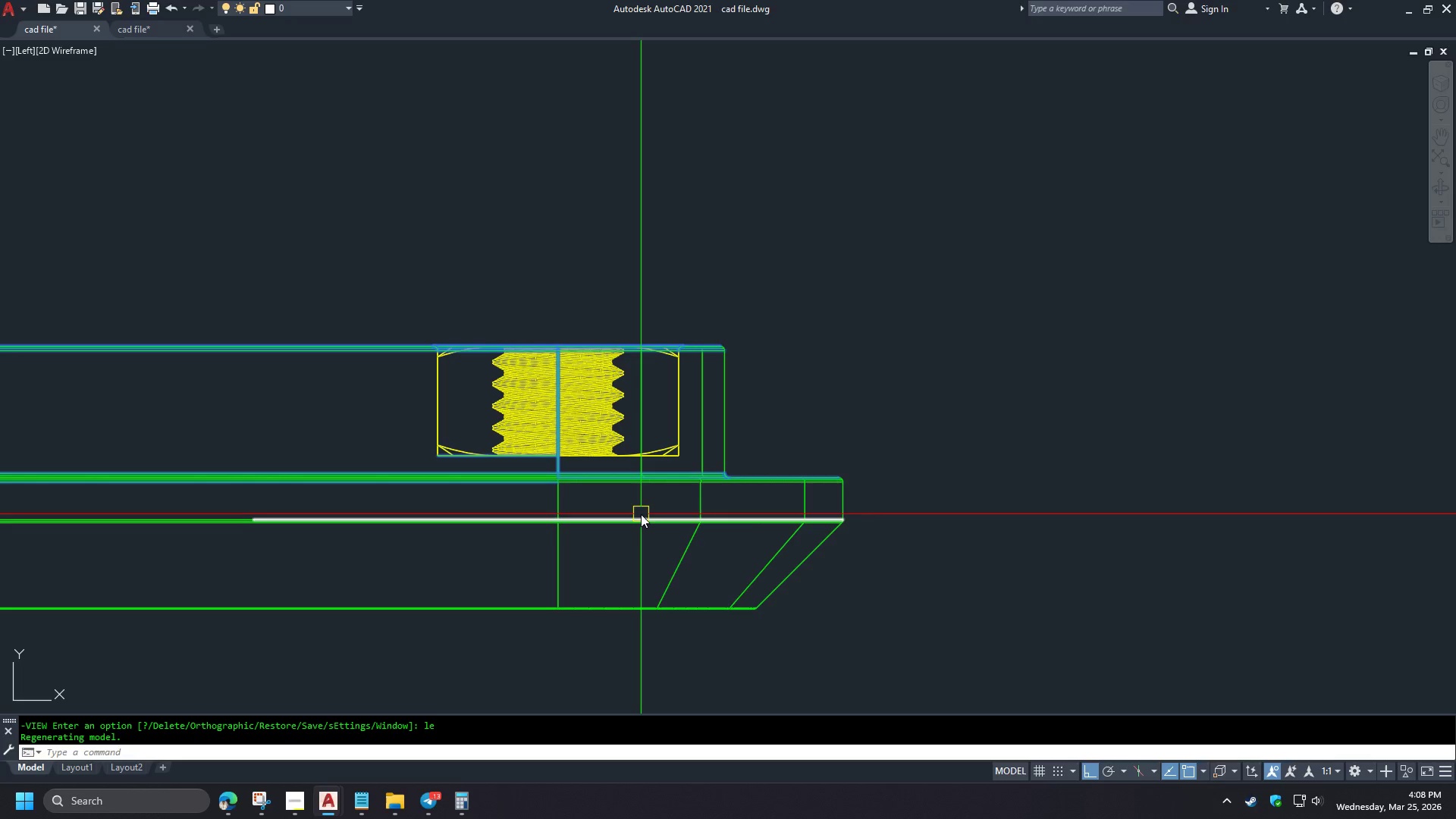 
key(Control+ControlLeft)
 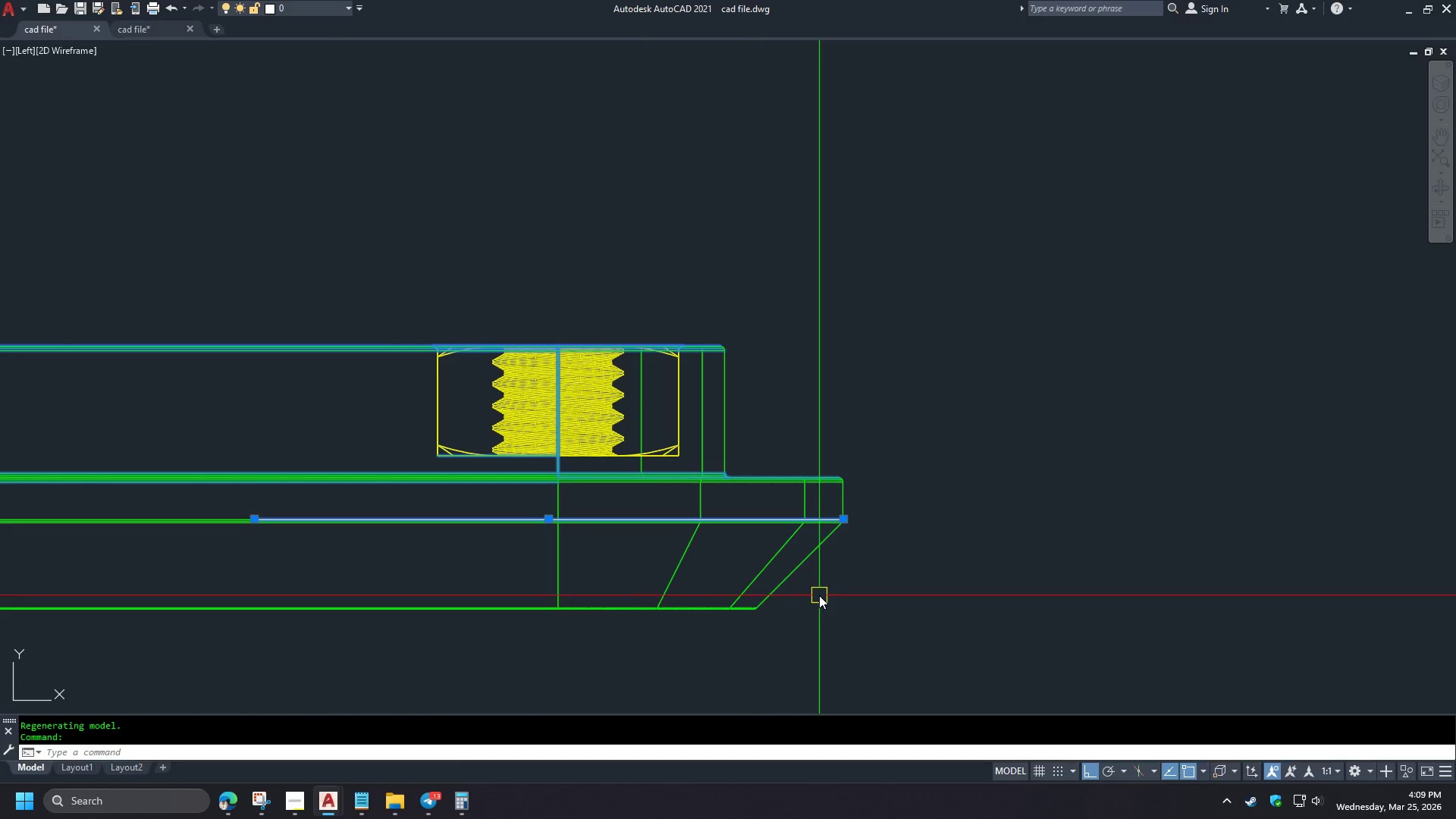 
key(Control+1)
 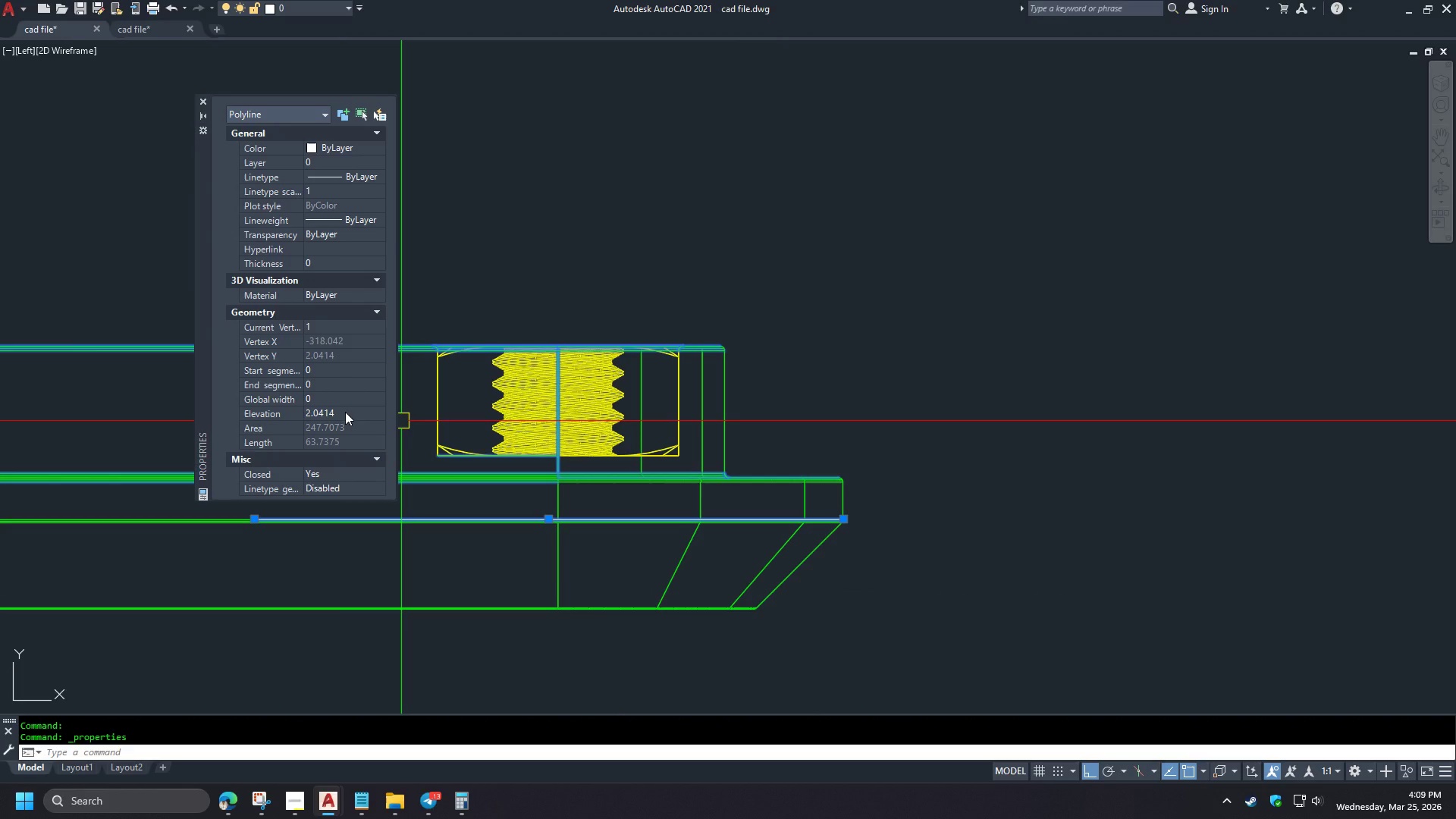 
key(Control+1)
 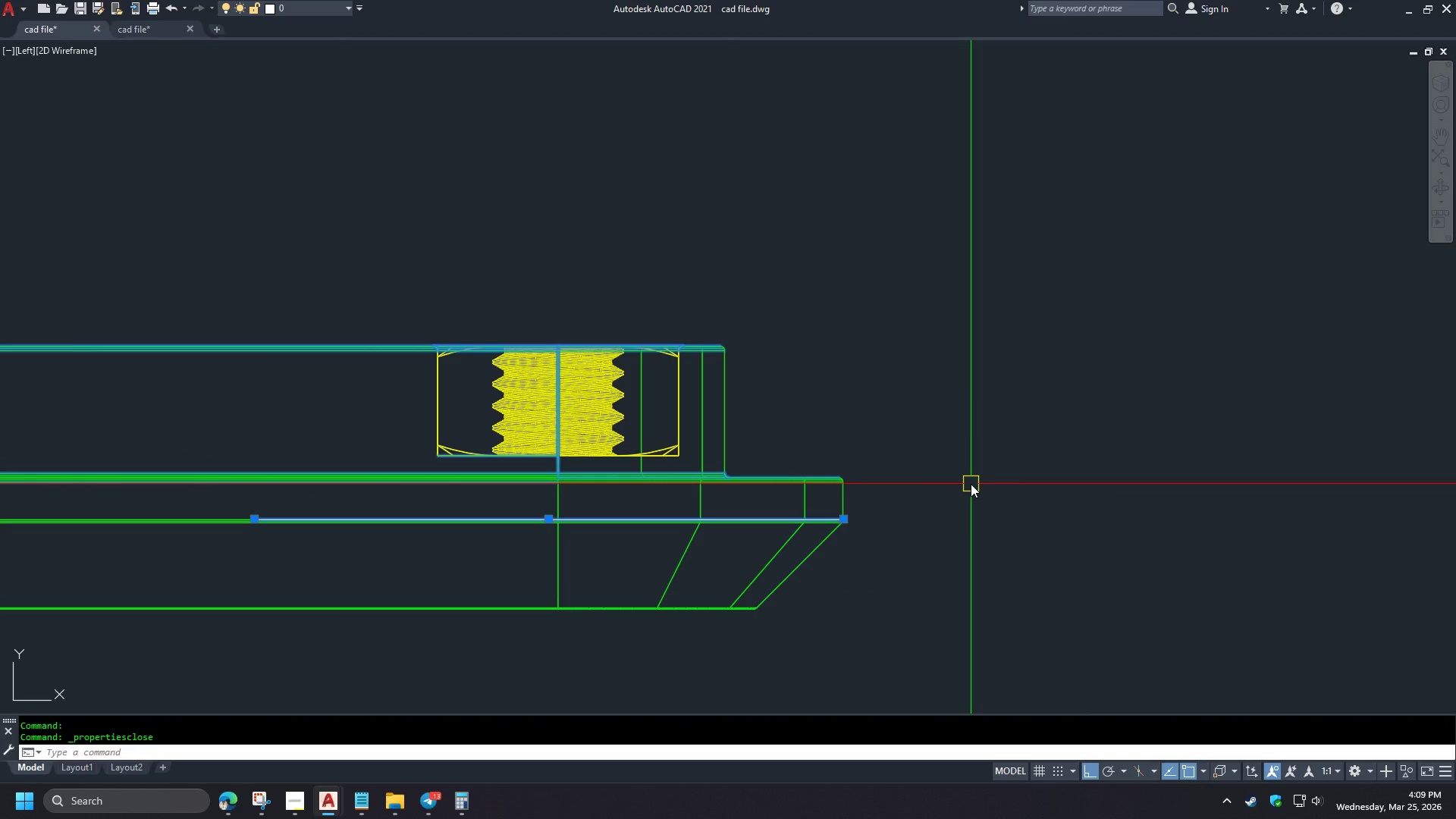 
type(ex)
 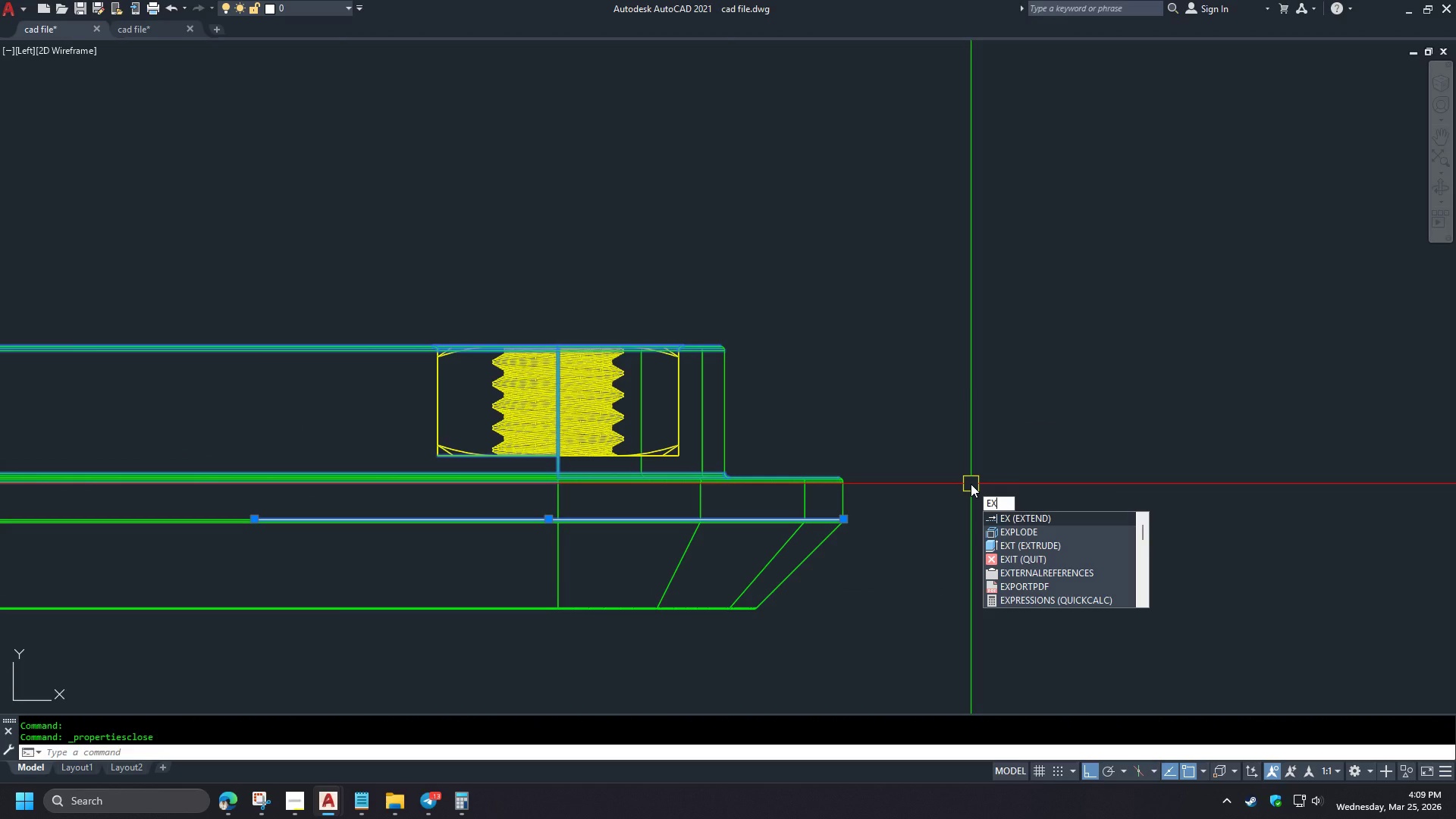 
key(T)
 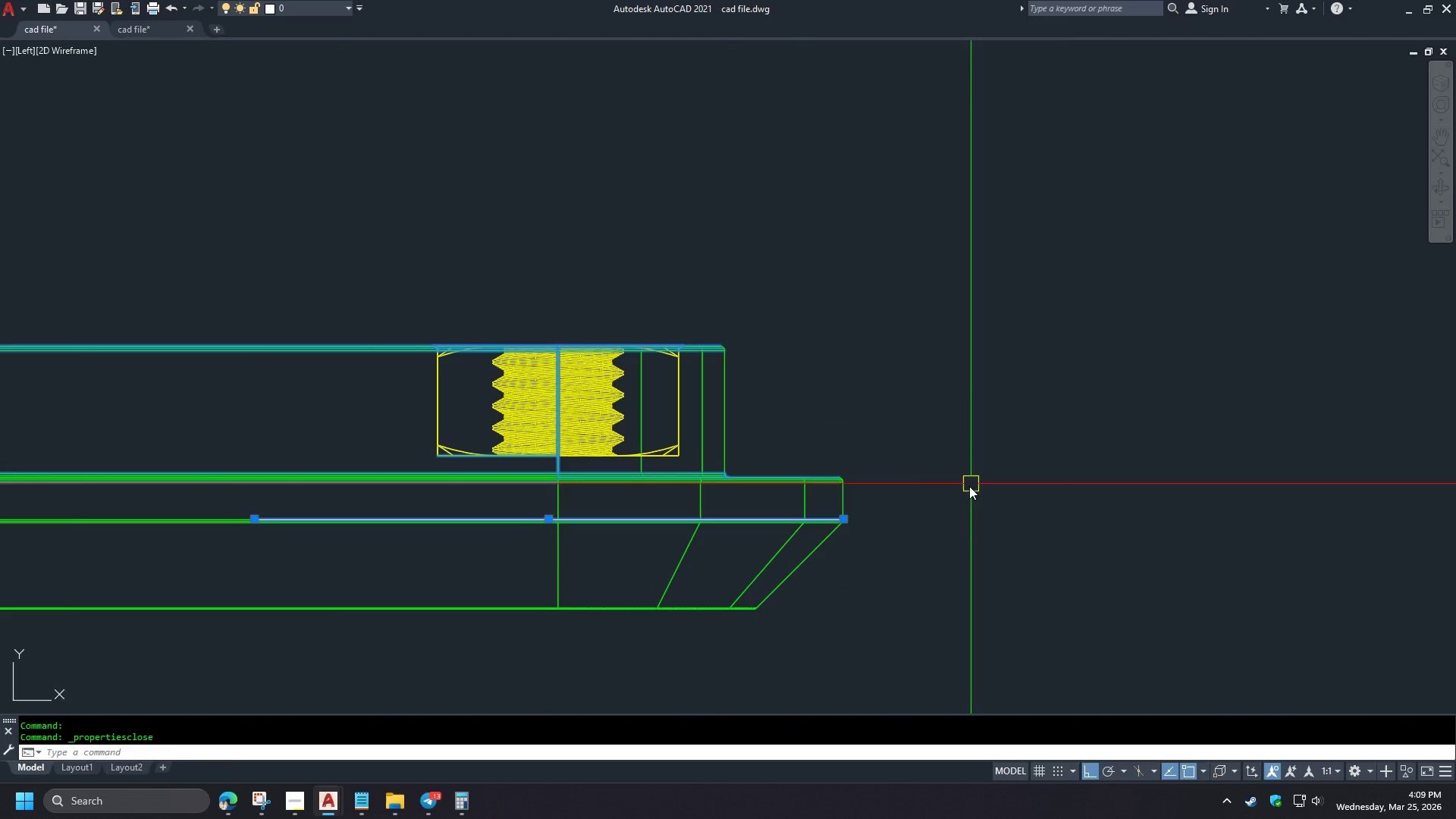 
key(Space)
 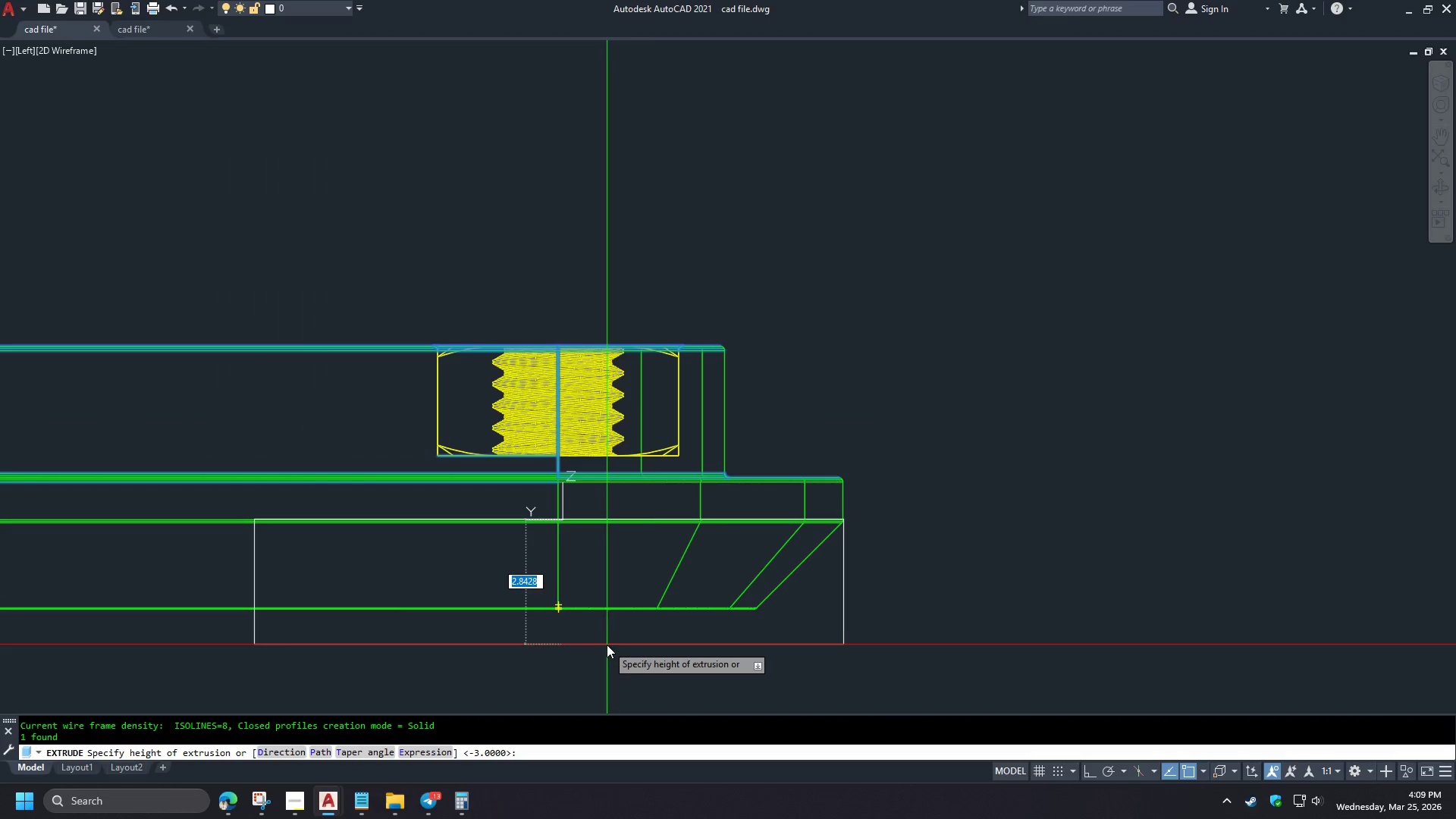 
left_click([744, 586])
 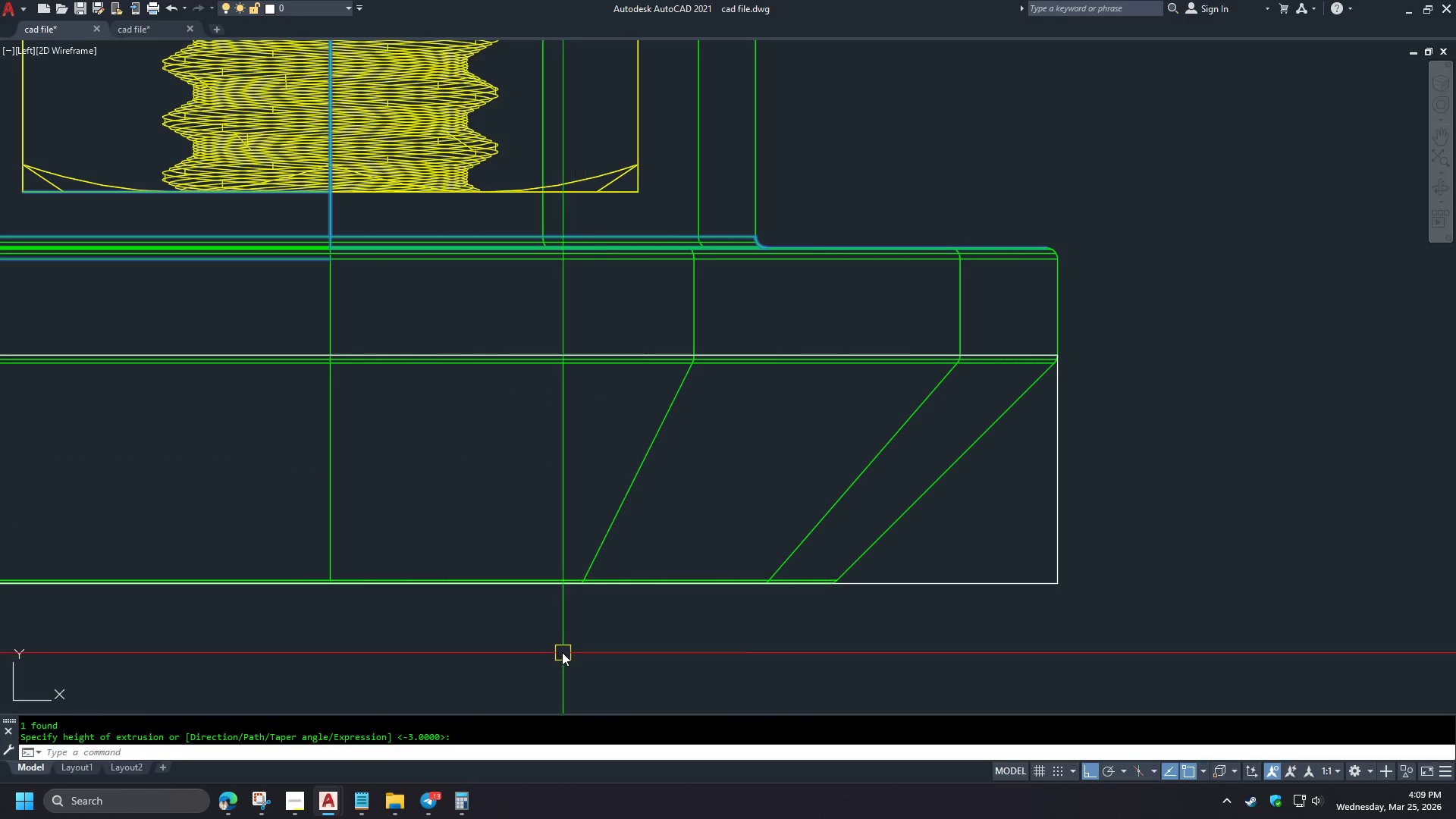 
key(Space)
 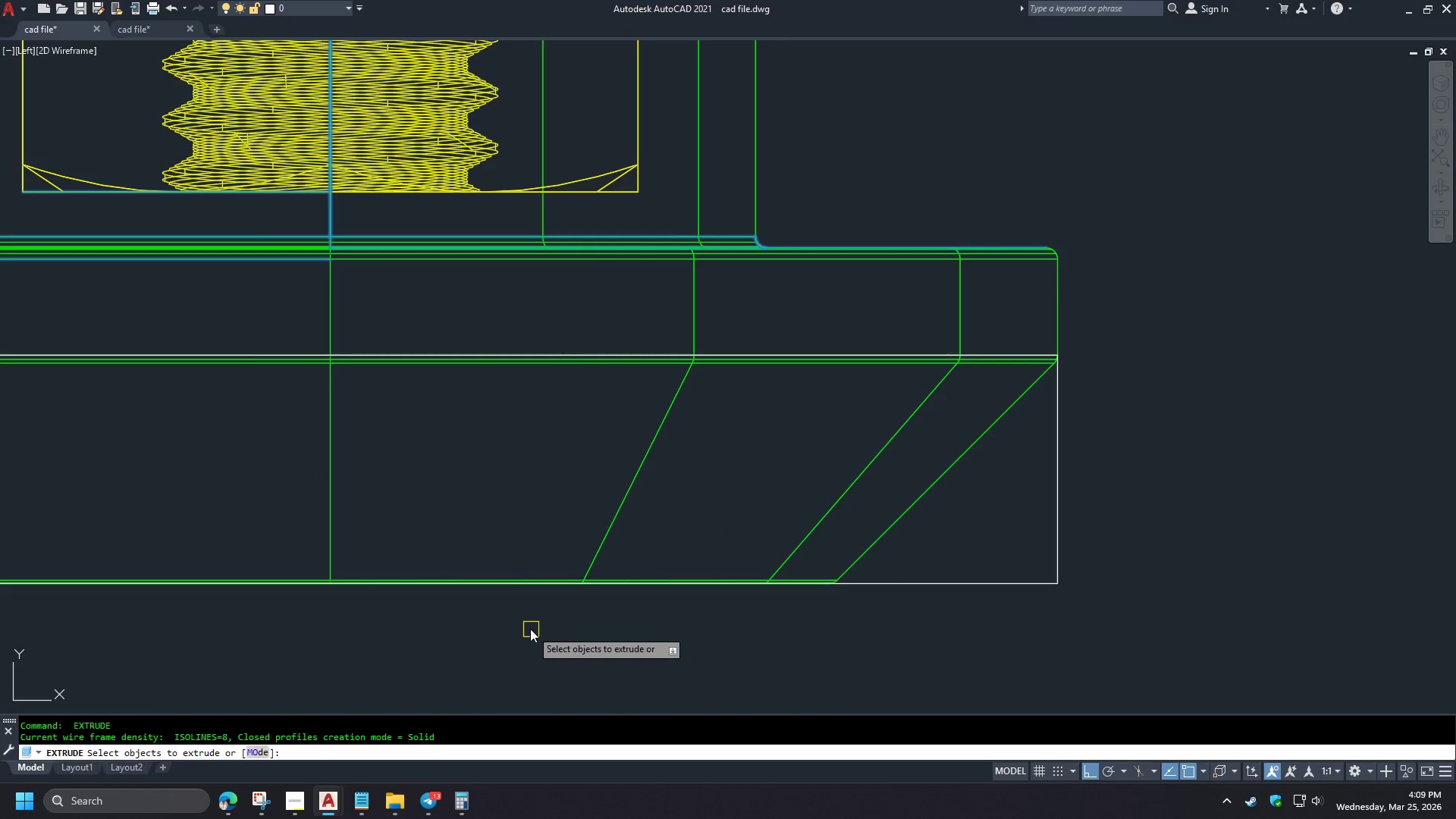 
scroll: coordinate [713, 625], scroll_direction: up, amount: 2.0
 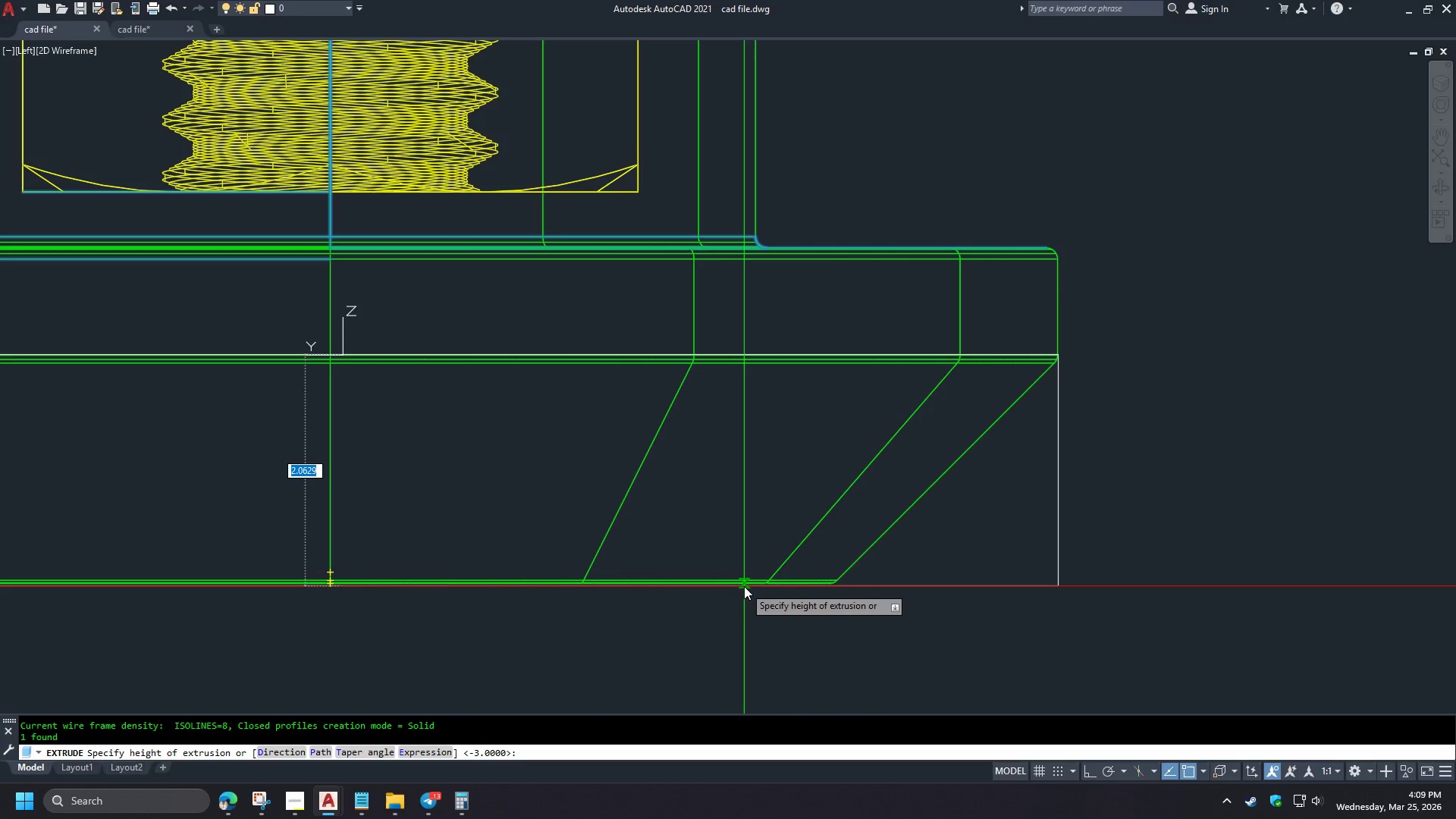 
key(F1)
 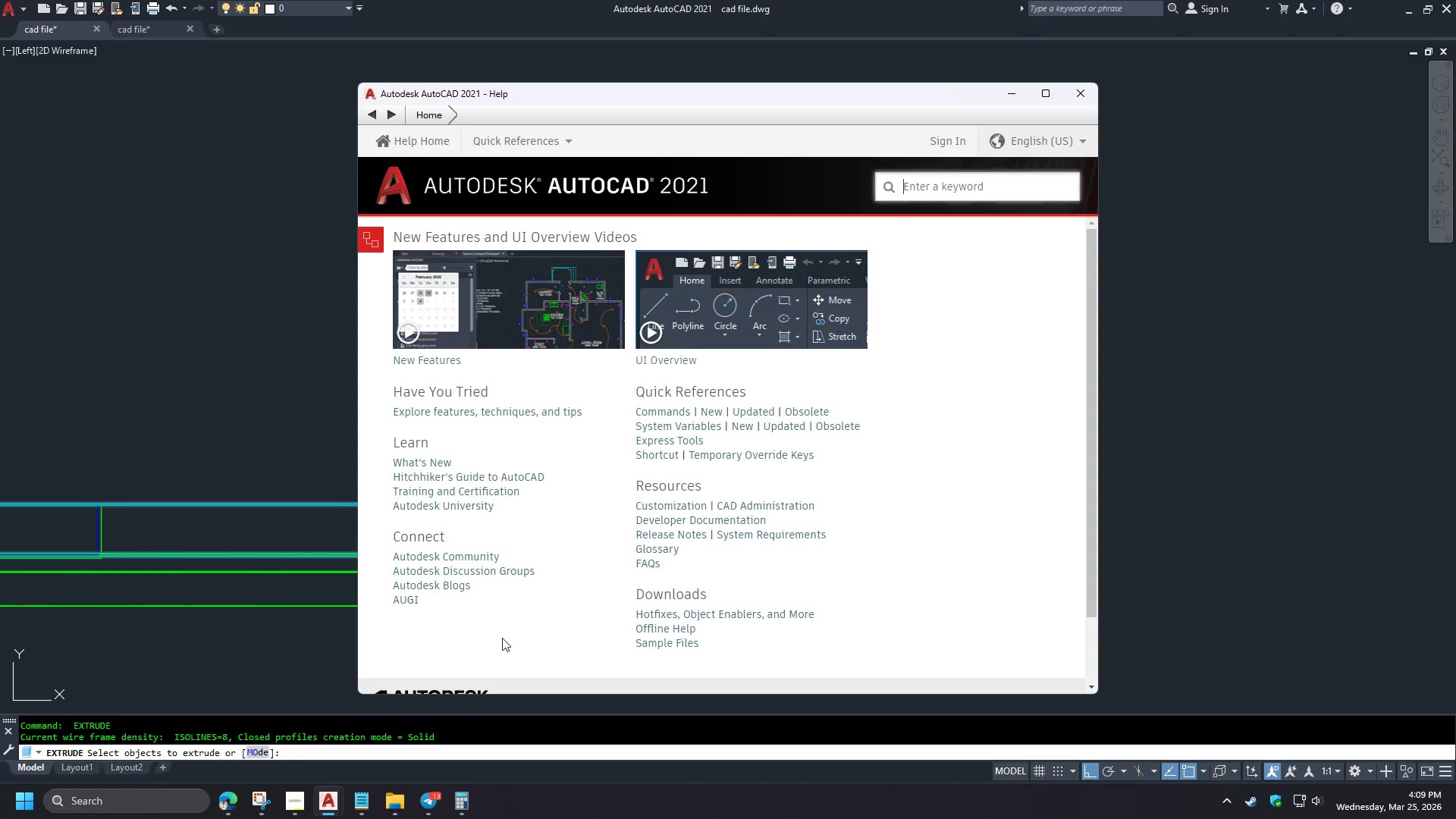 
left_click([1078, 97])
 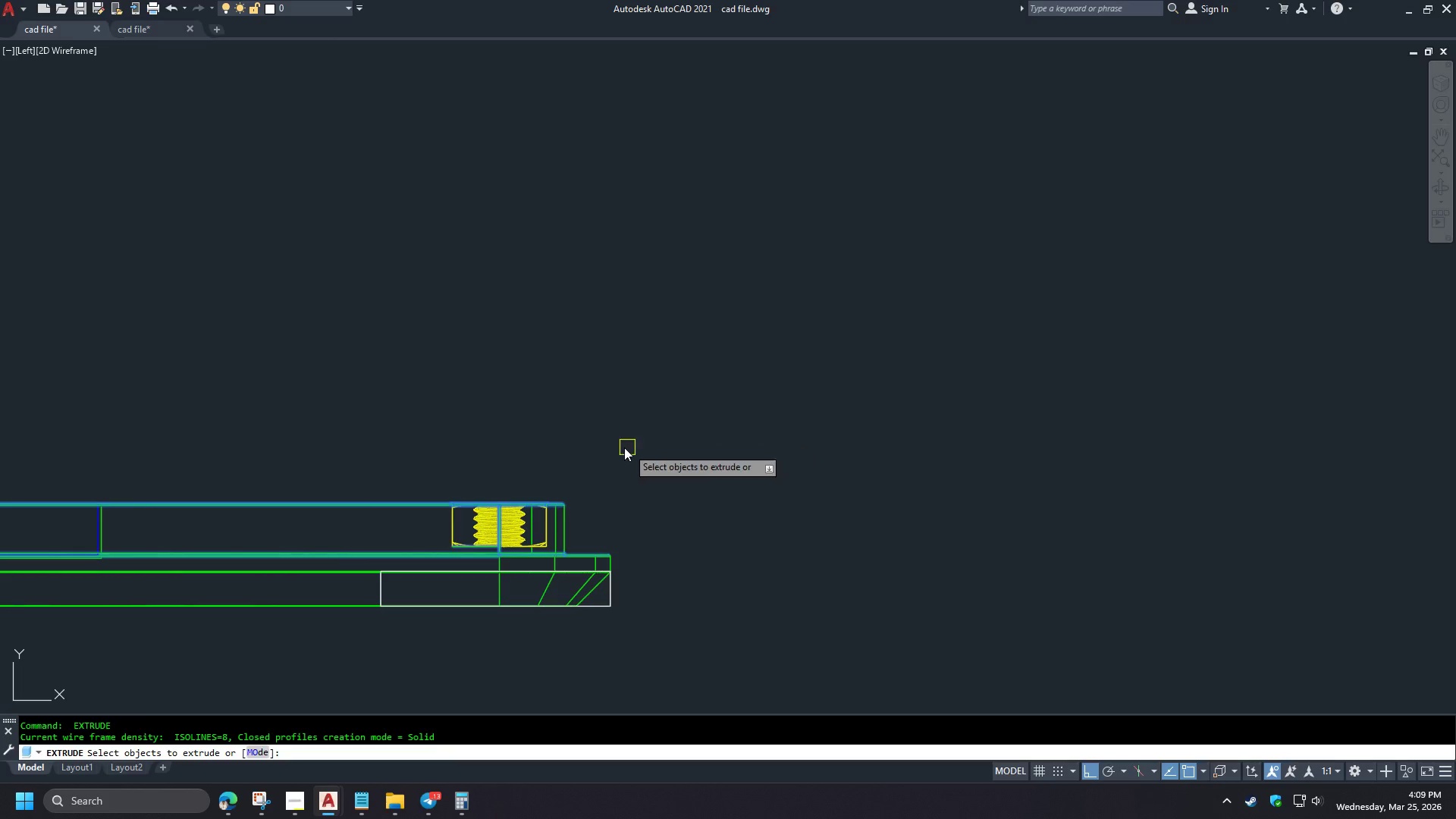 
key(Space)
 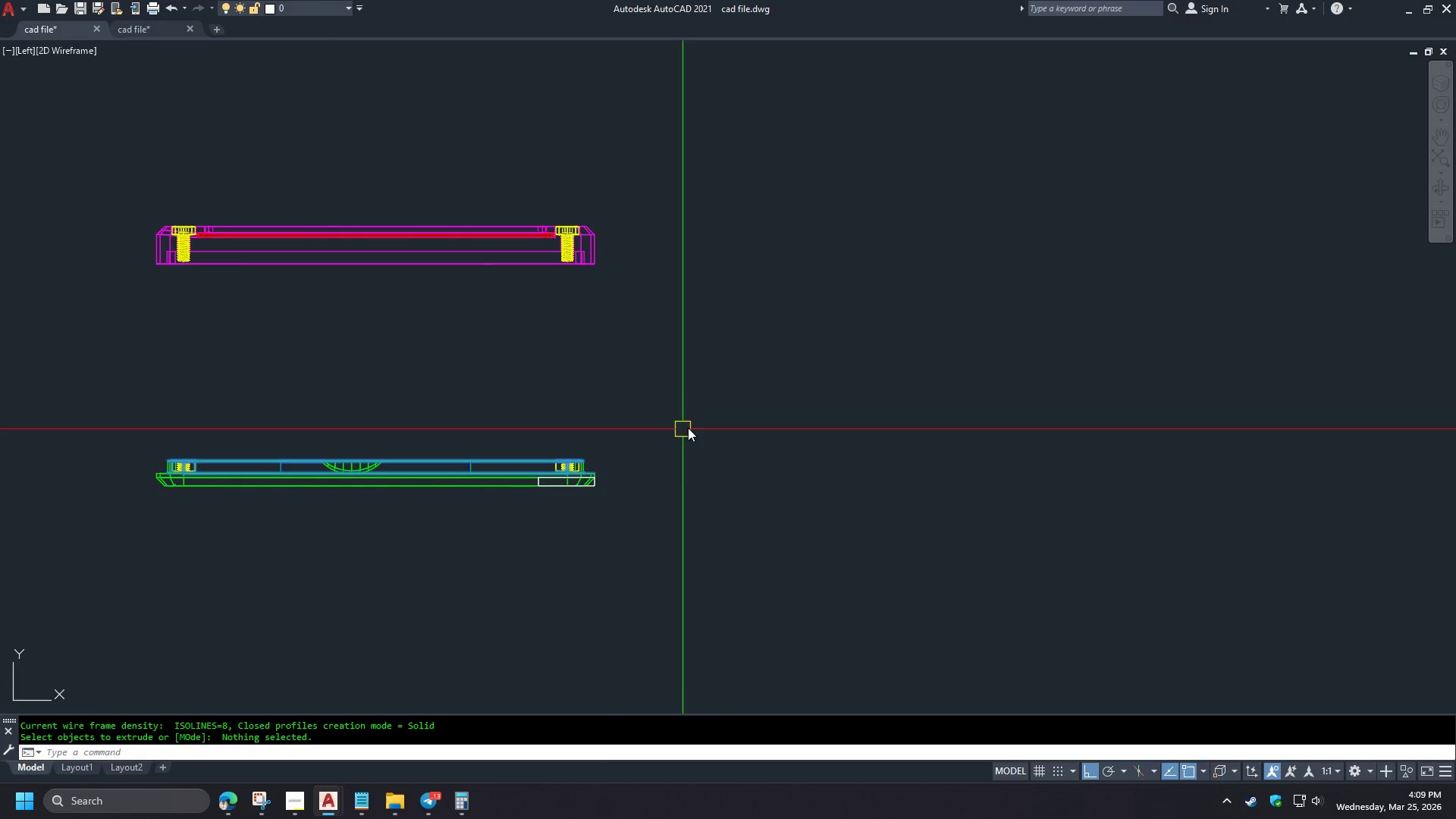 
scroll: coordinate [529, 607], scroll_direction: down, amount: 4.0
 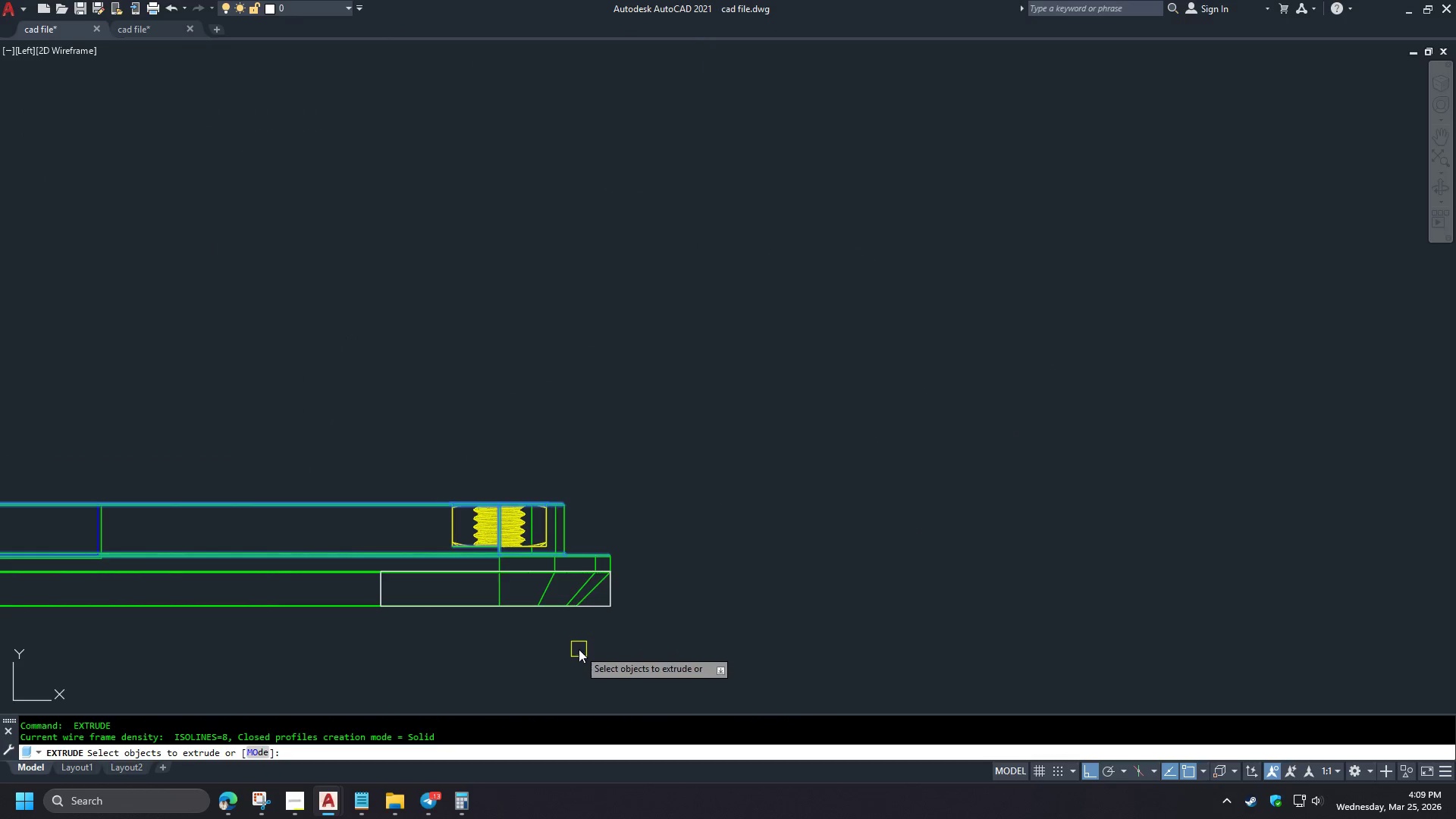 
hold_key(key=ShiftLeft, duration=0.78)
 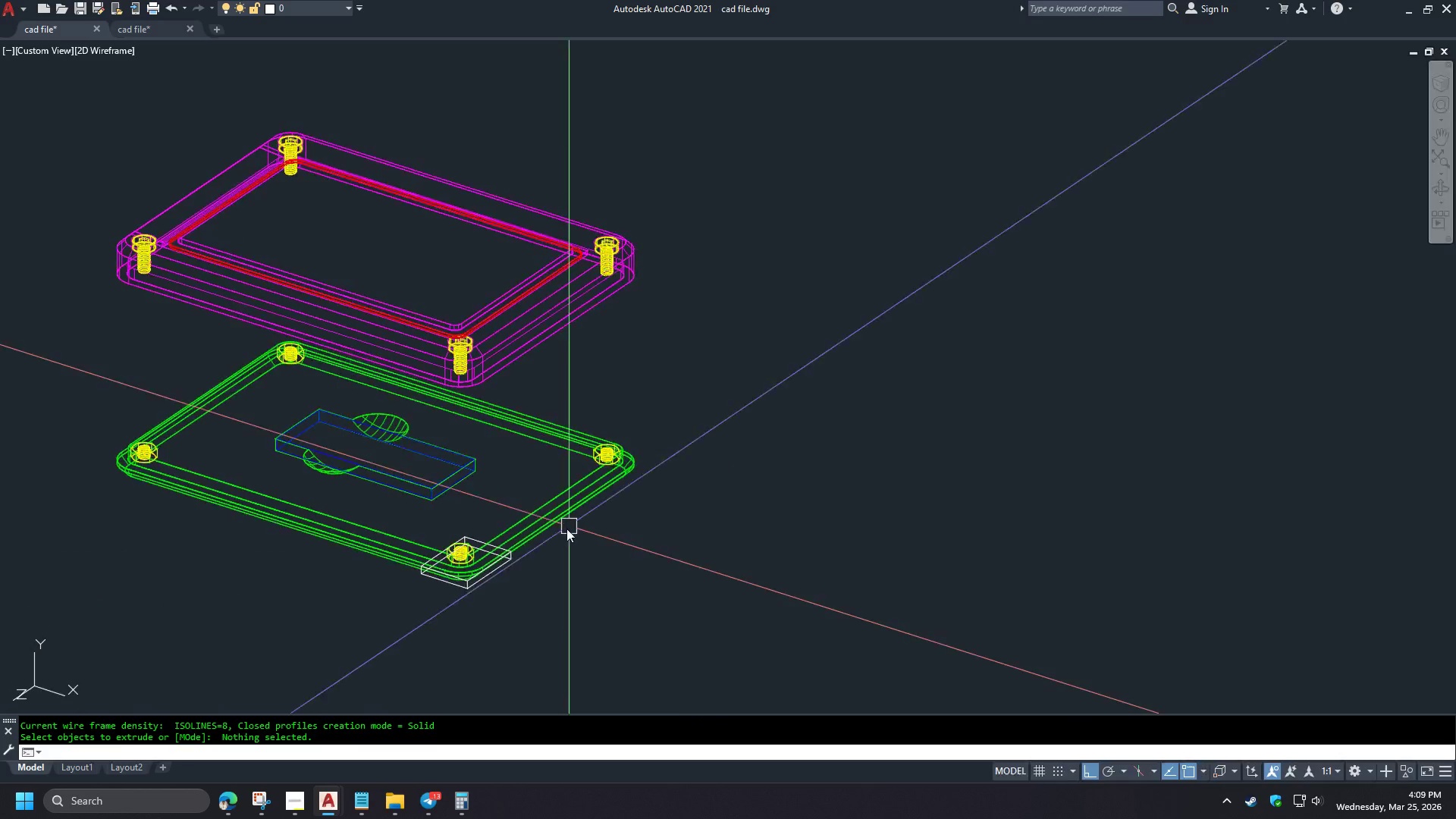 
scroll: coordinate [499, 637], scroll_direction: down, amount: 1.0
 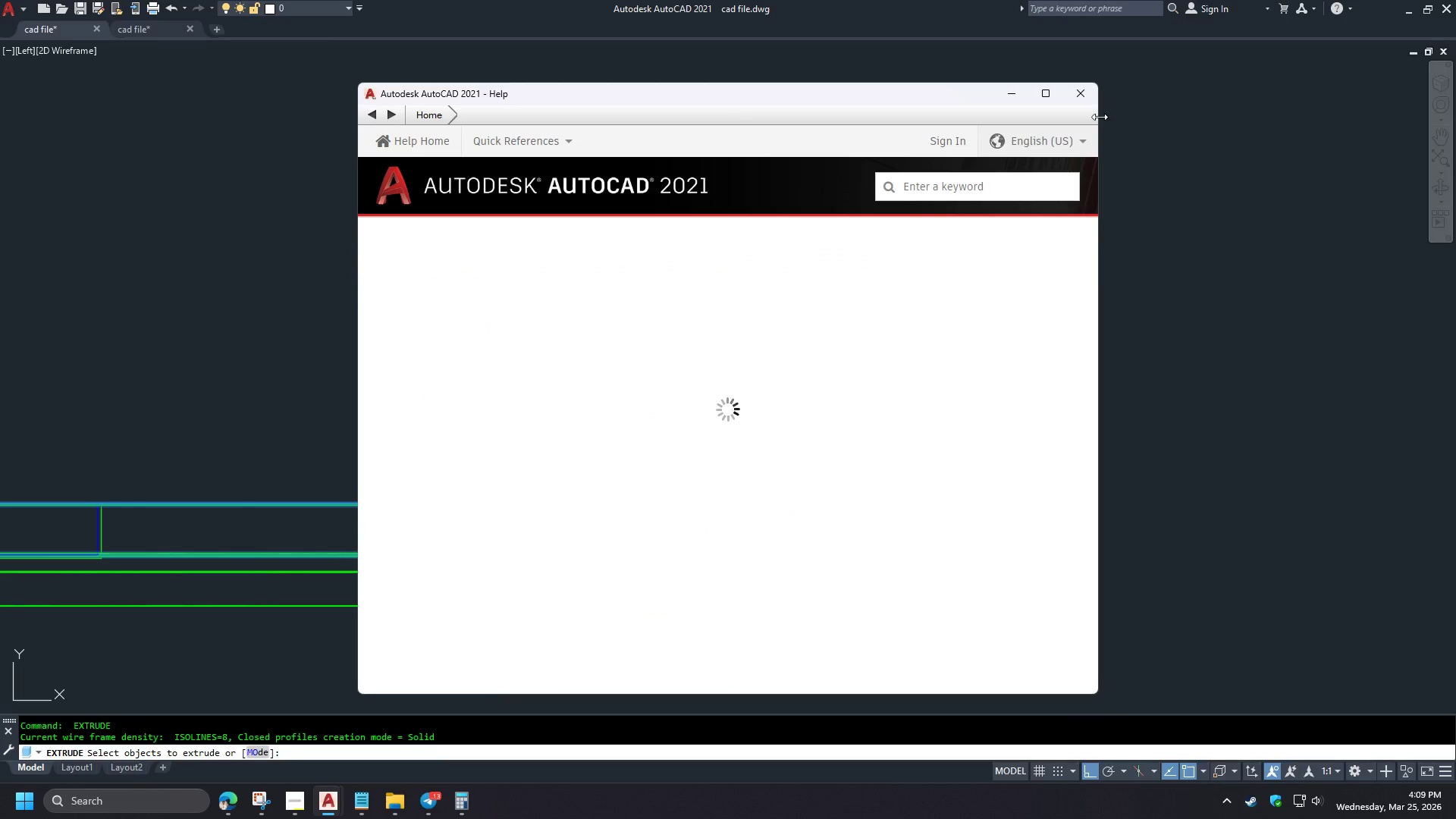 
left_click_drag(start_coordinate=[712, 626], to_coordinate=[668, 573])
 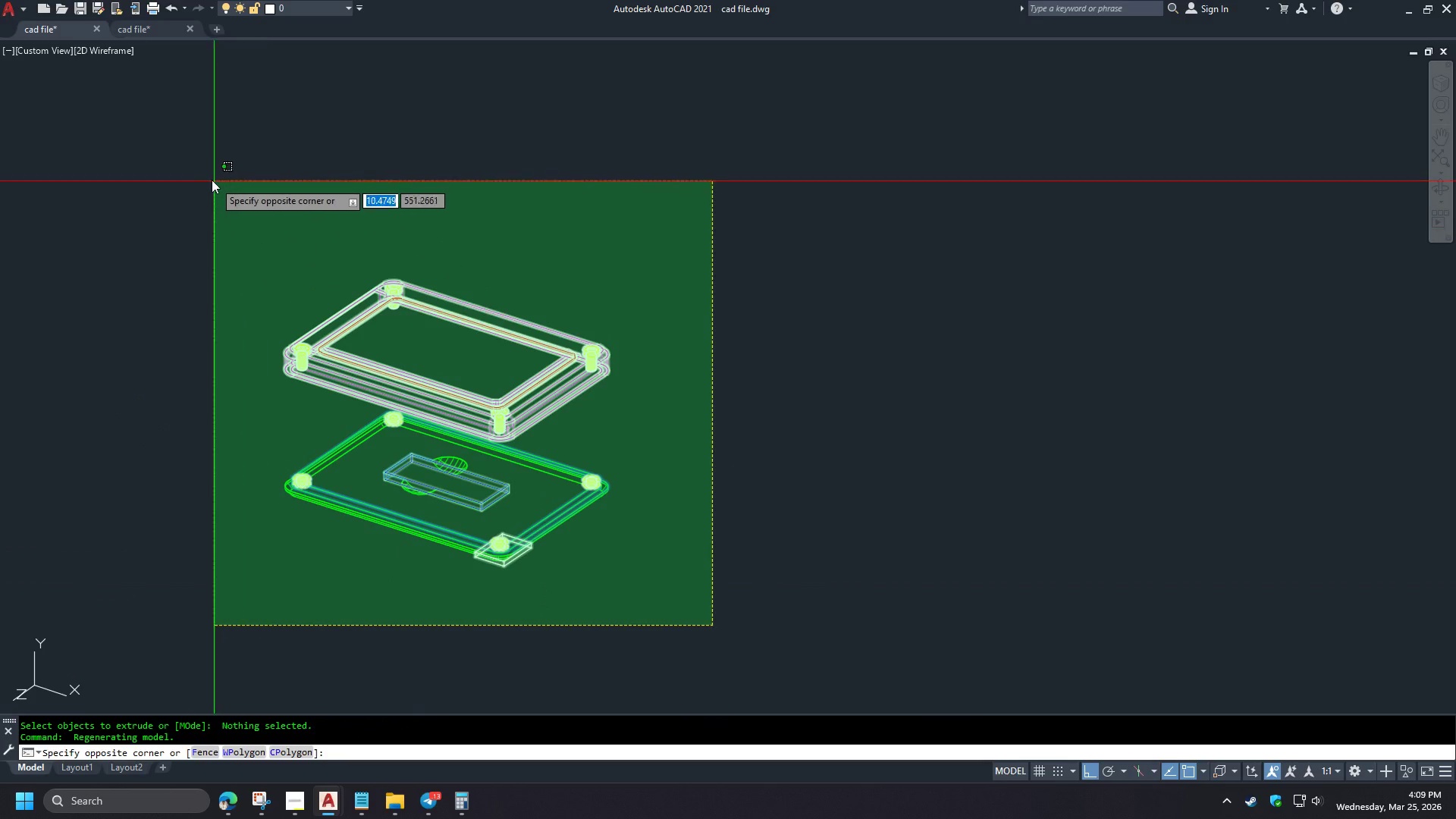 
left_click_drag(start_coordinate=[202, 173], to_coordinate=[197, 170])
 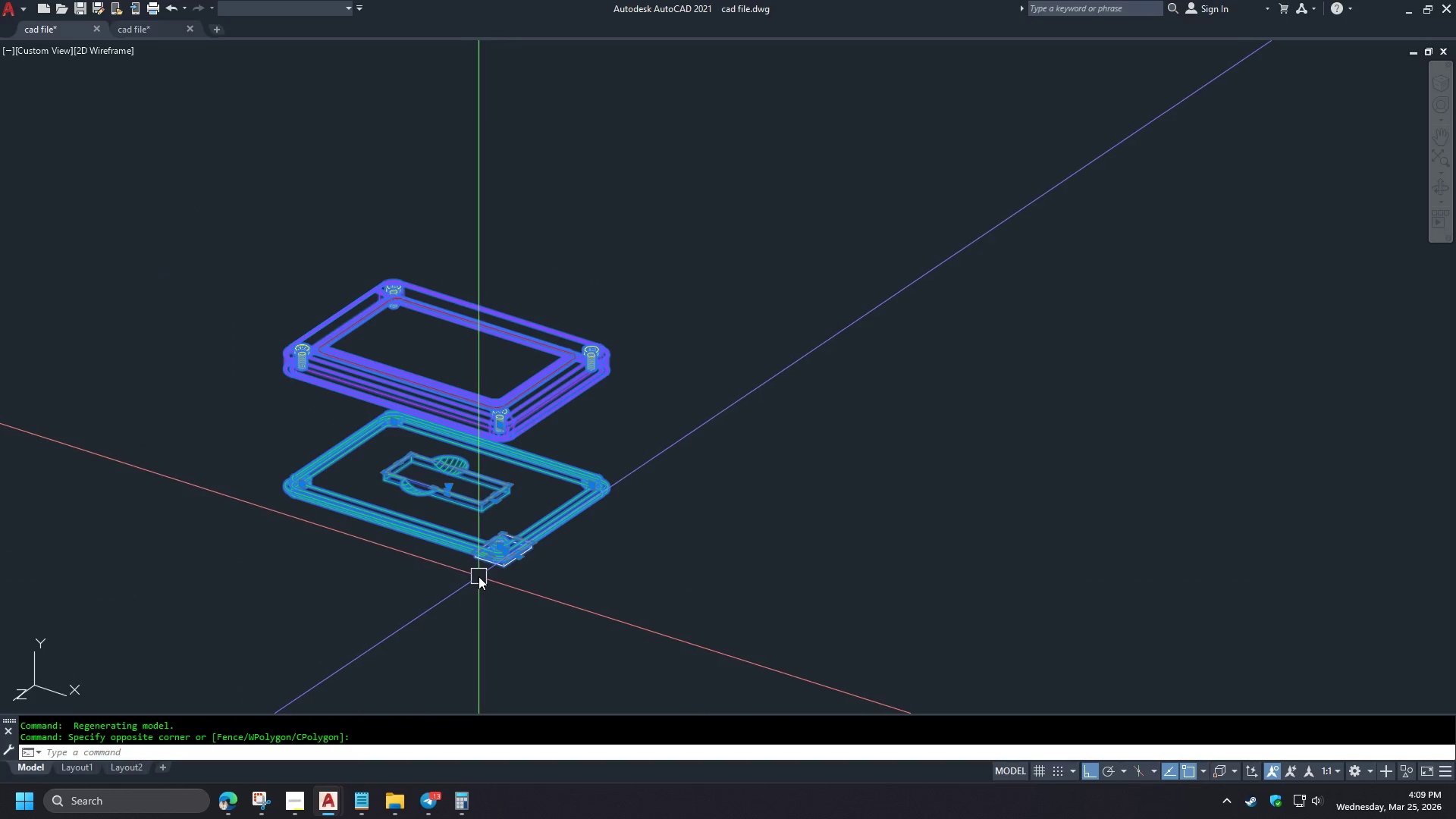 
scroll: coordinate [587, 447], scroll_direction: down, amount: 3.0
 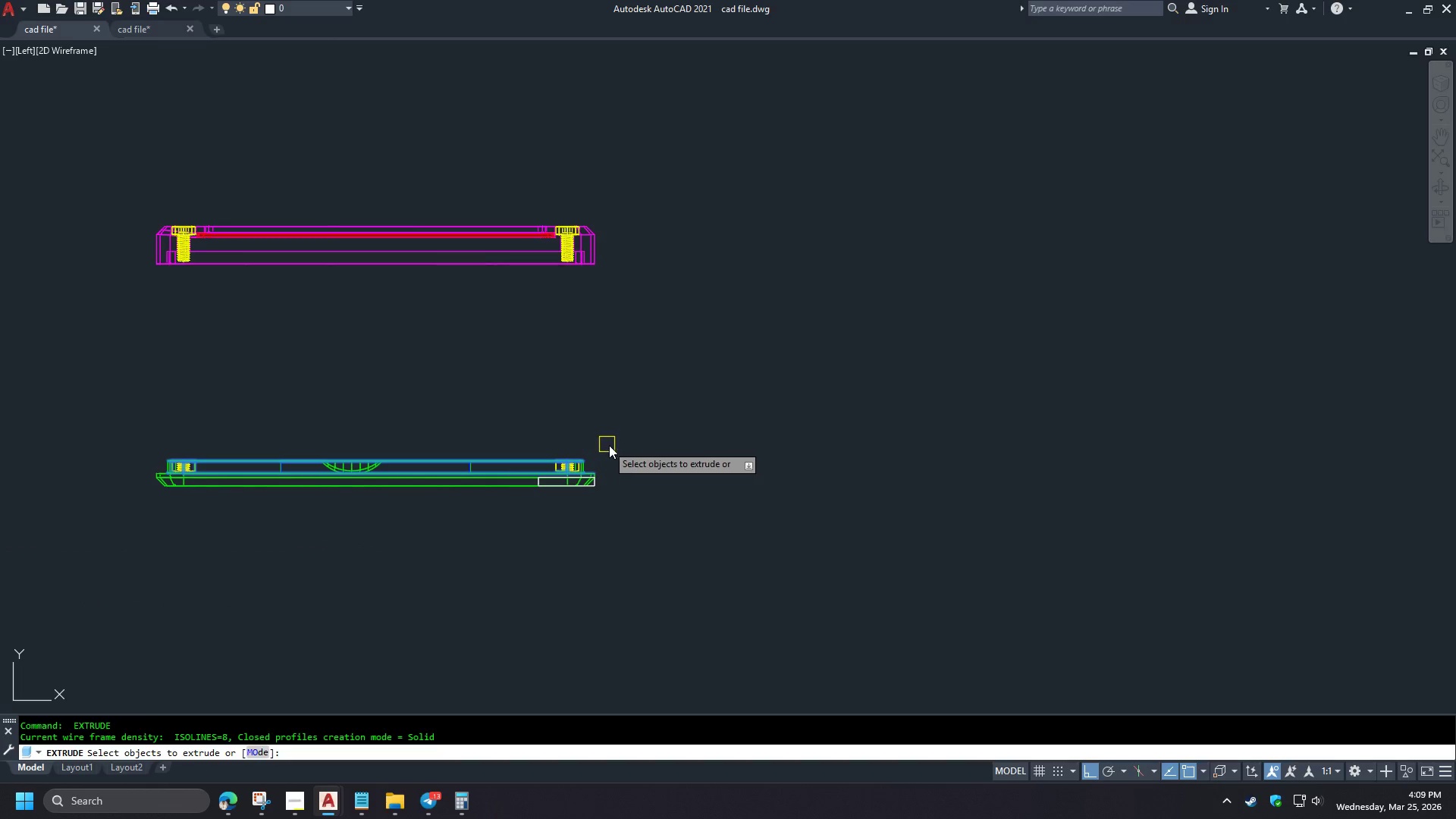 
key(M)
 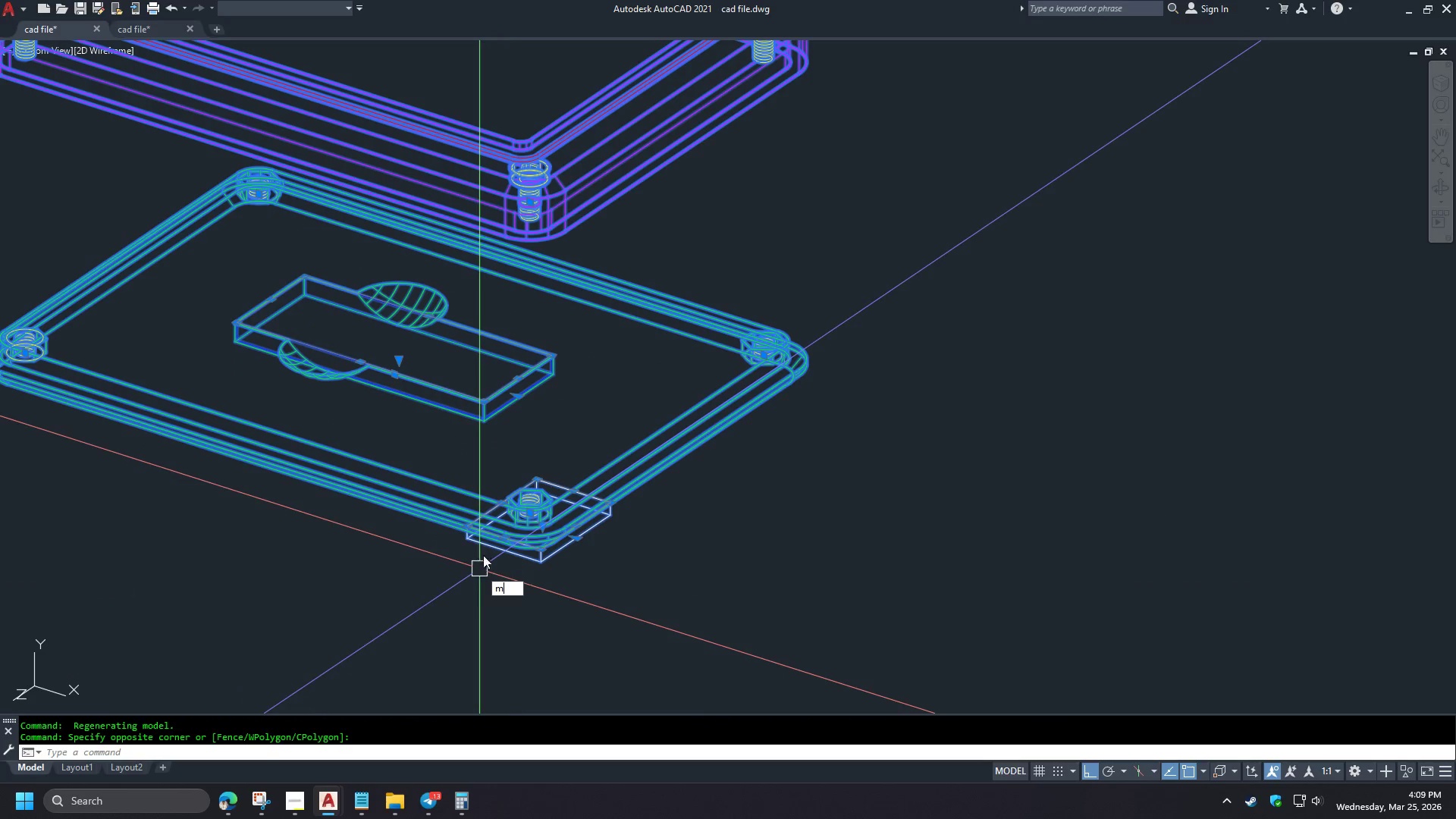 
key(Space)
 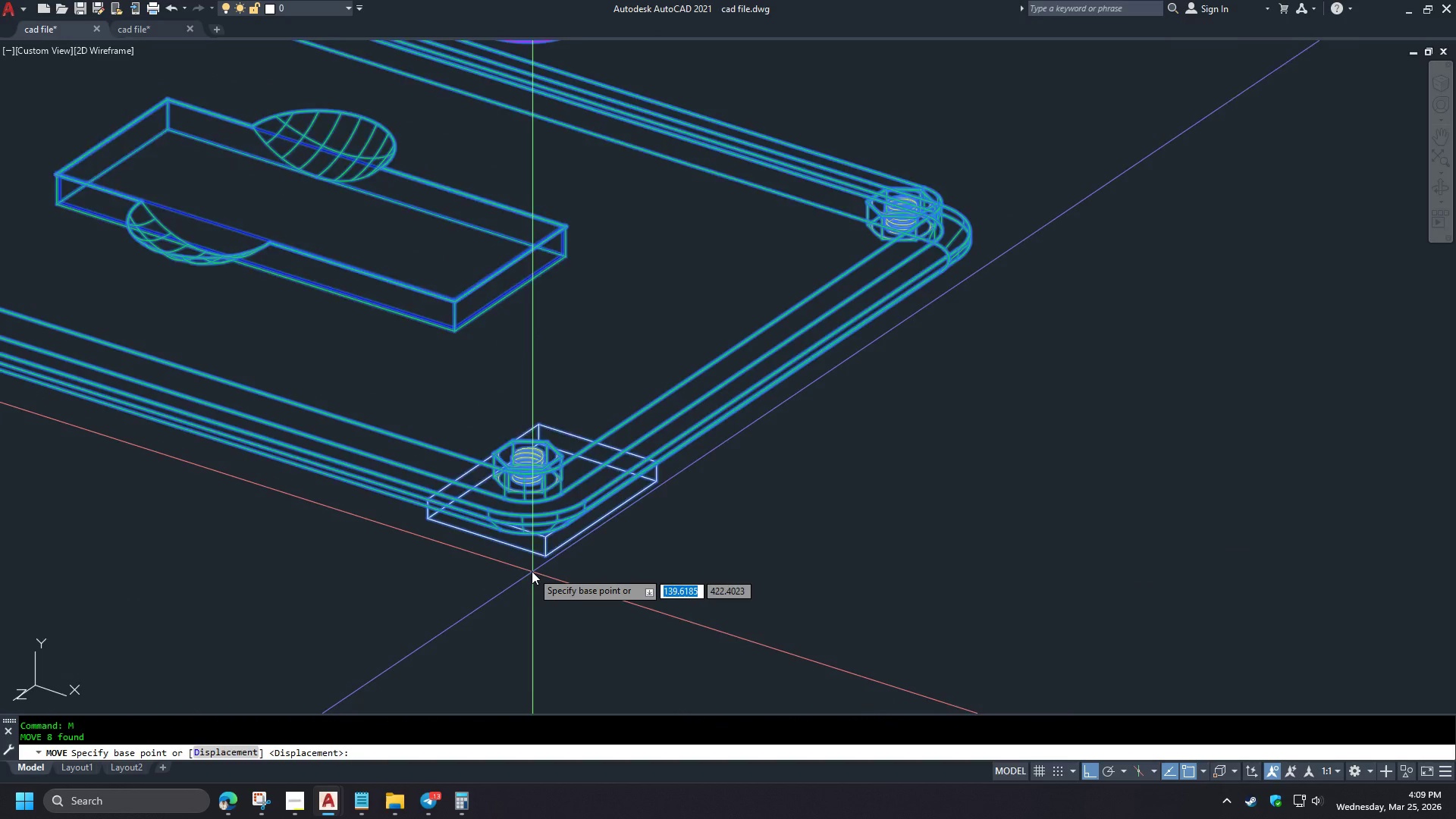 
scroll: coordinate [565, 530], scroll_direction: down, amount: 1.0
 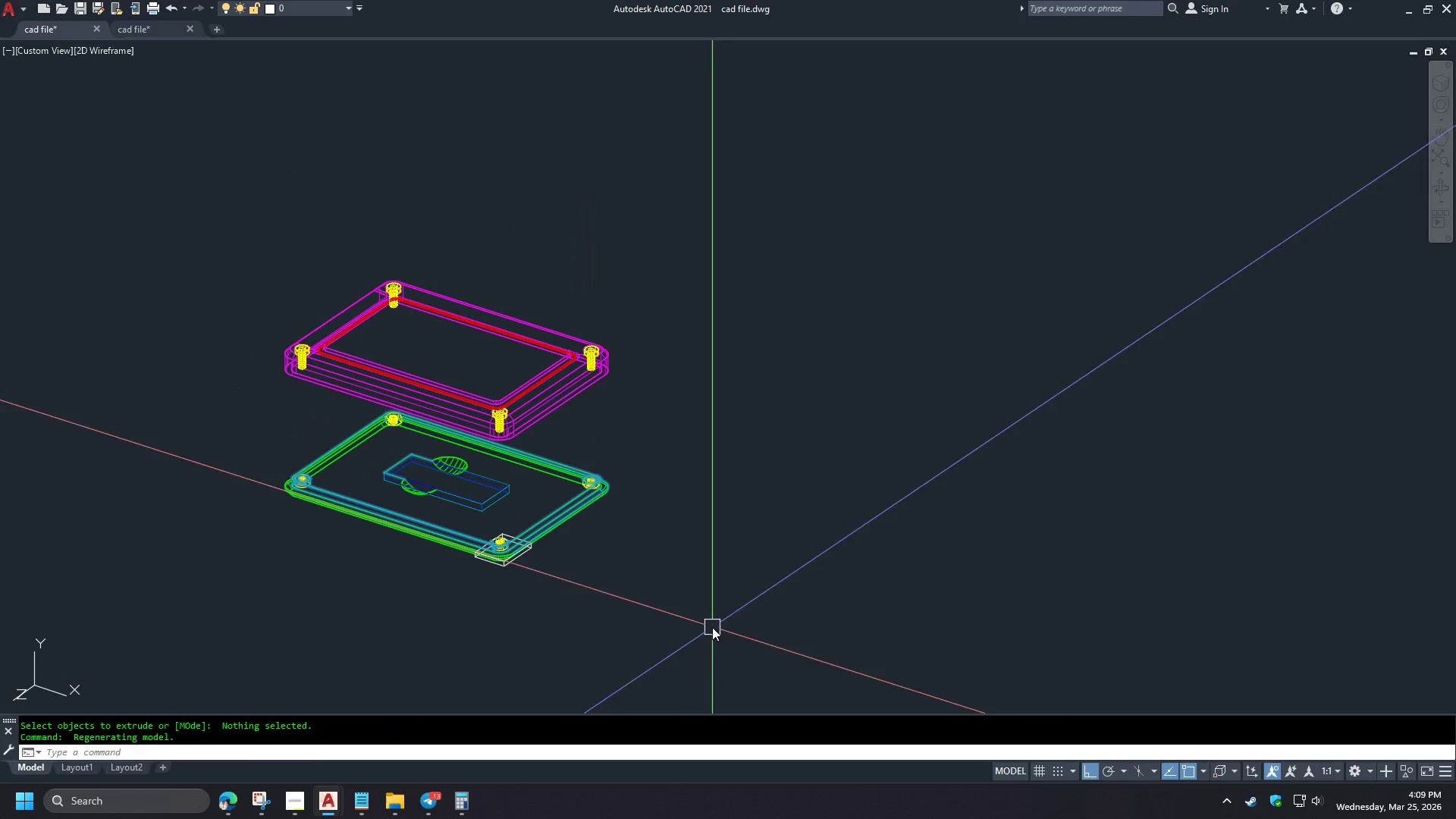 
left_click([548, 554])
 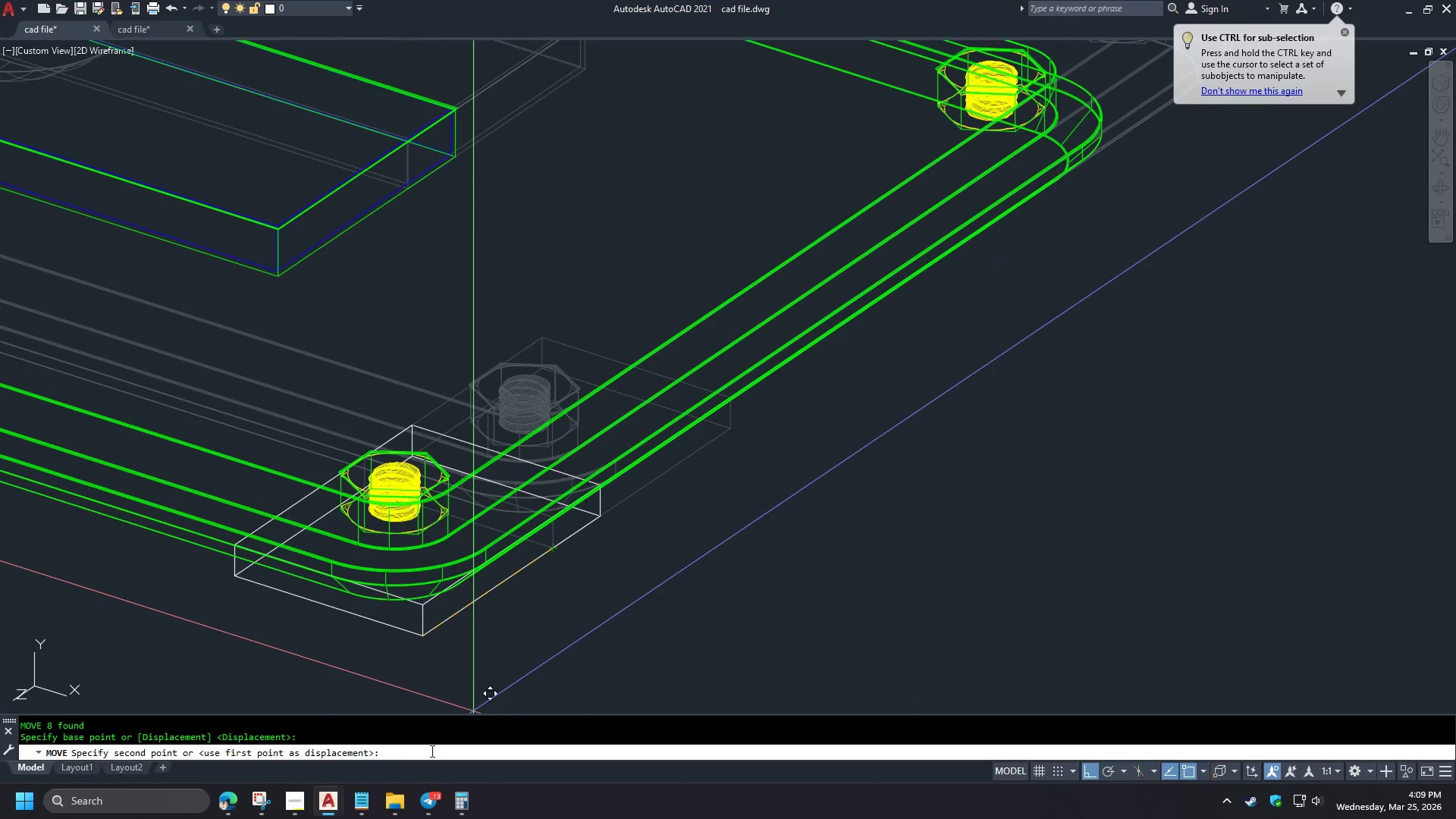 
scroll: coordinate [479, 570], scroll_direction: up, amount: 2.0
 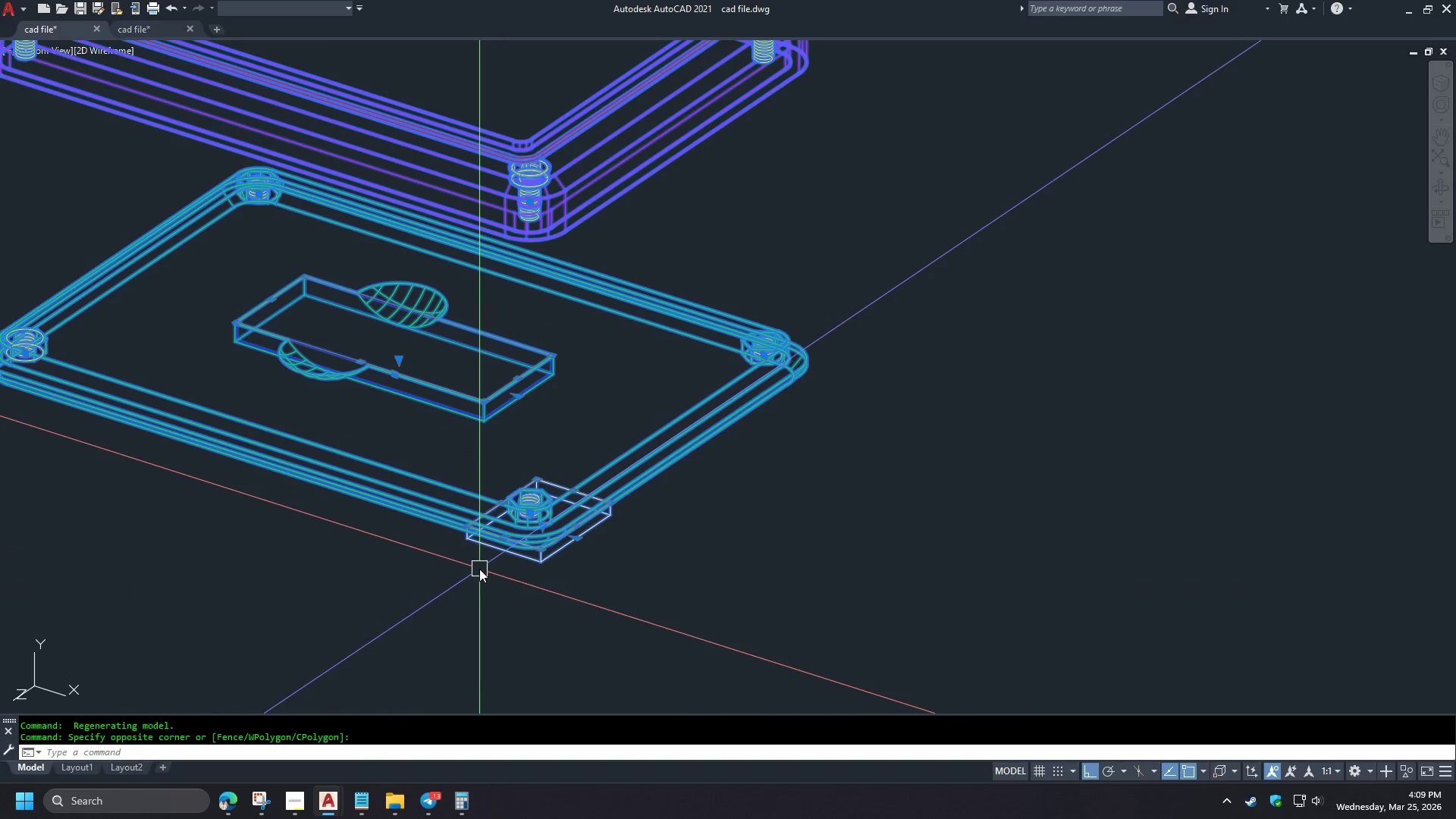 
left_click([425, 757])
 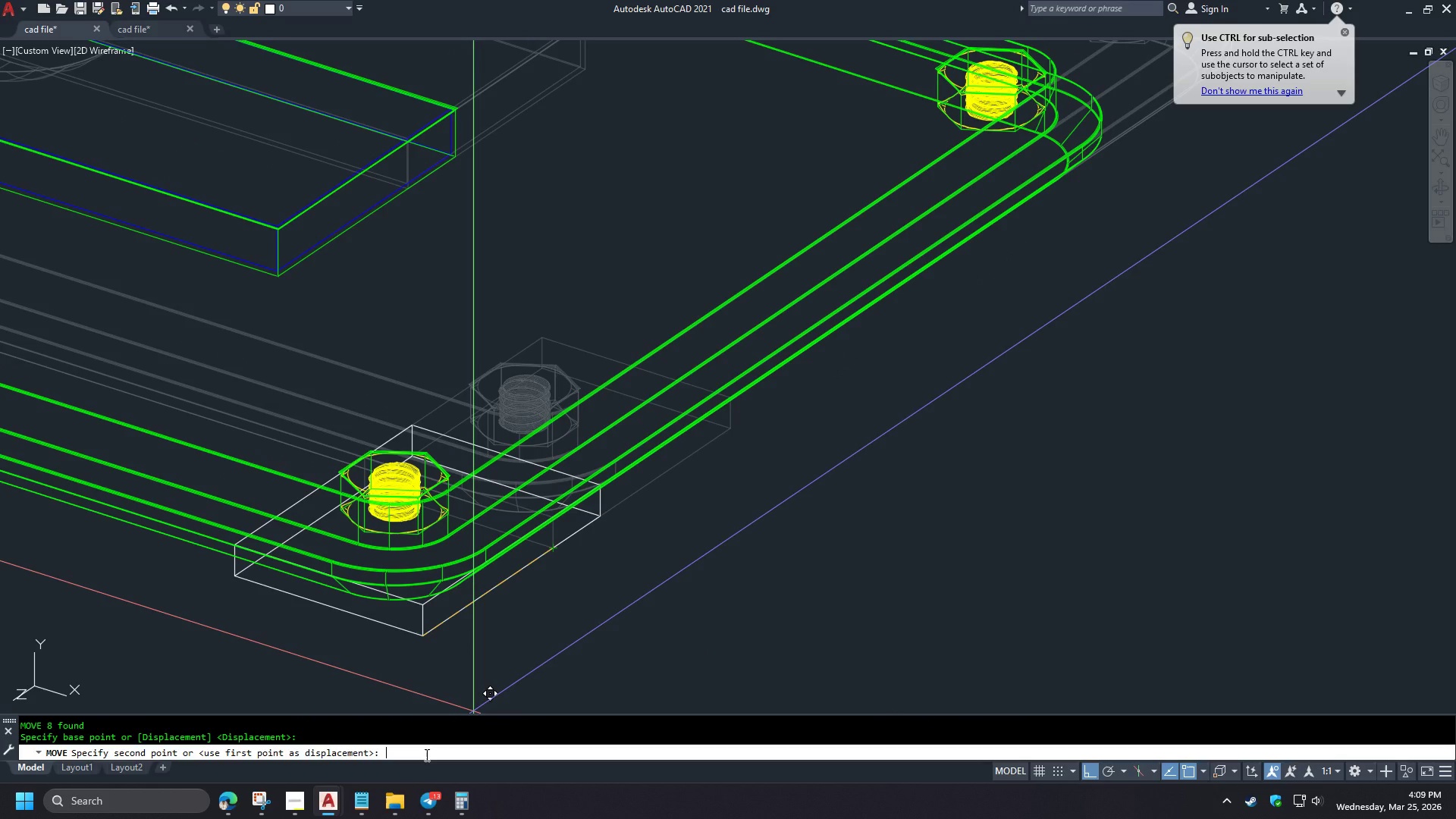 
scroll: coordinate [532, 570], scroll_direction: up, amount: 2.0
 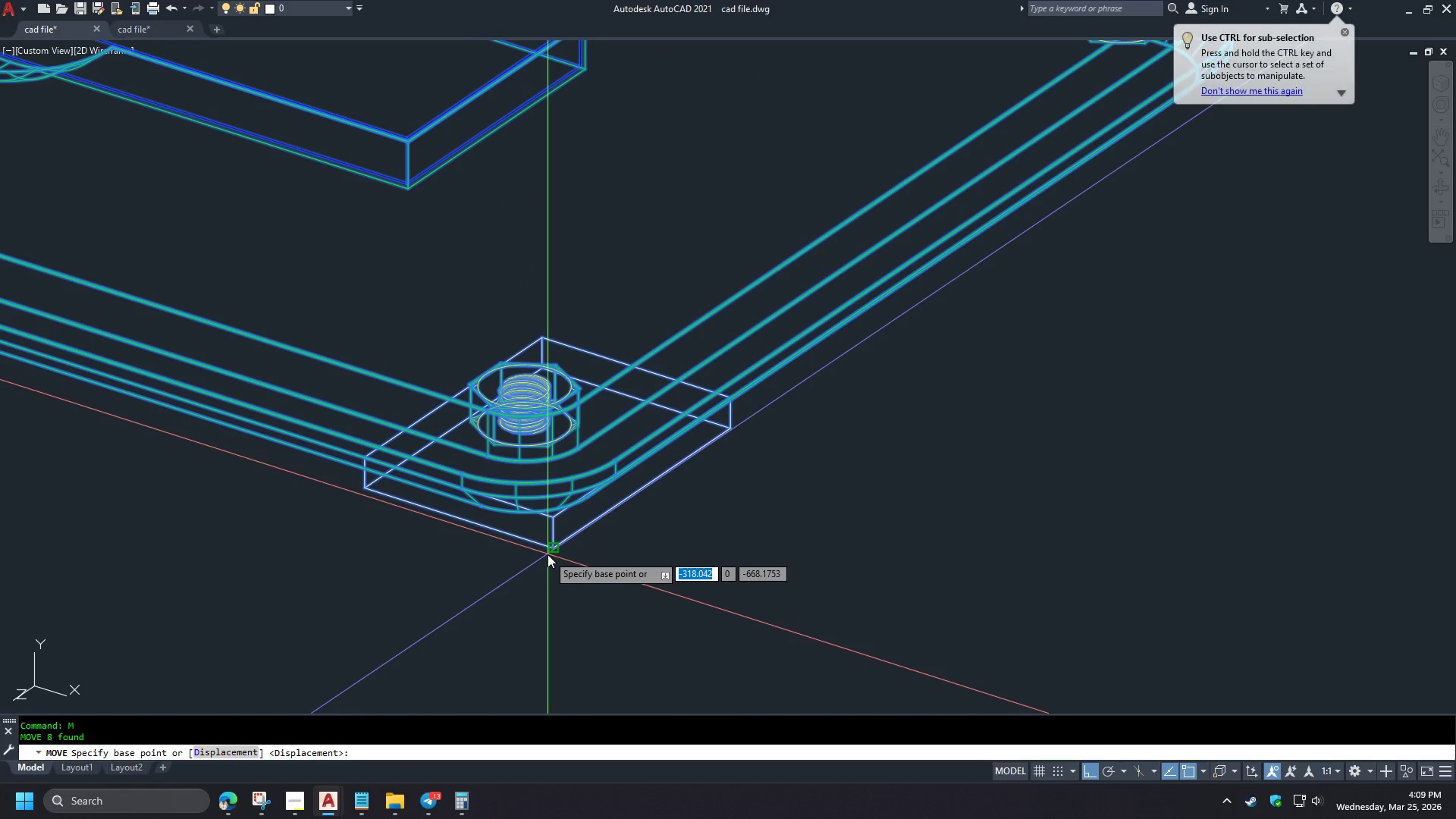 
key(Numpad0)
 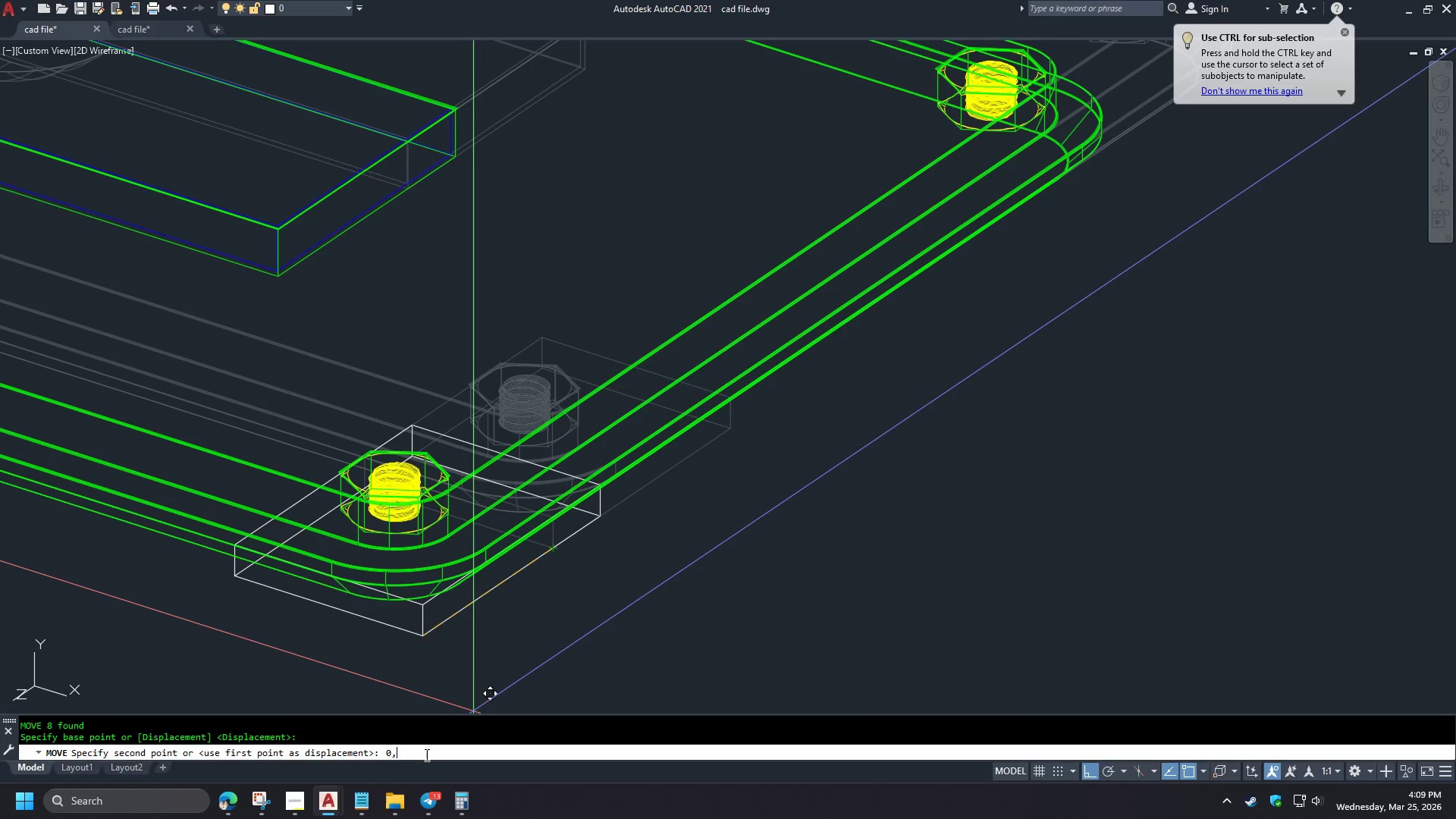 
key(Comma)
 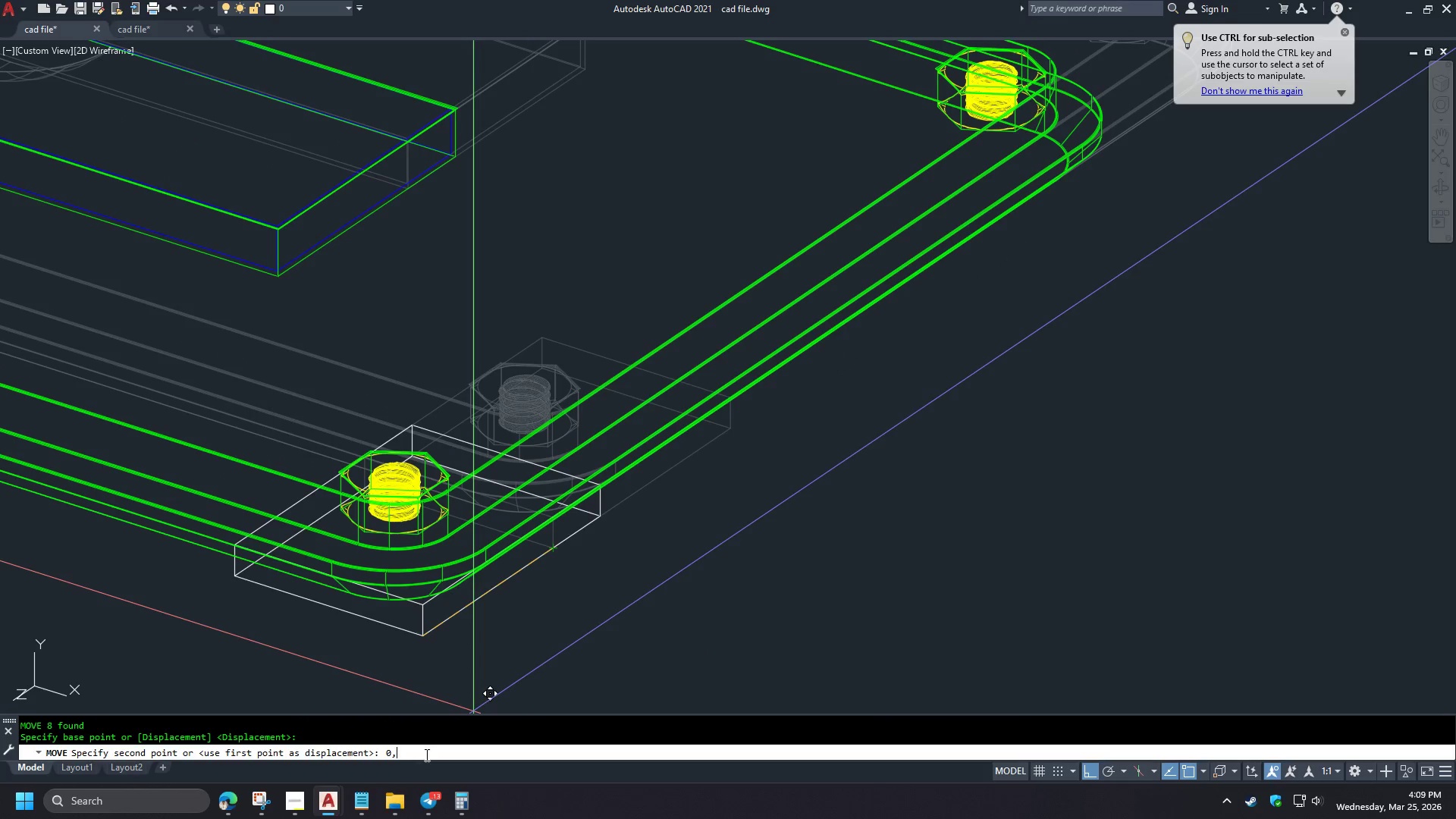 
key(Numpad0)
 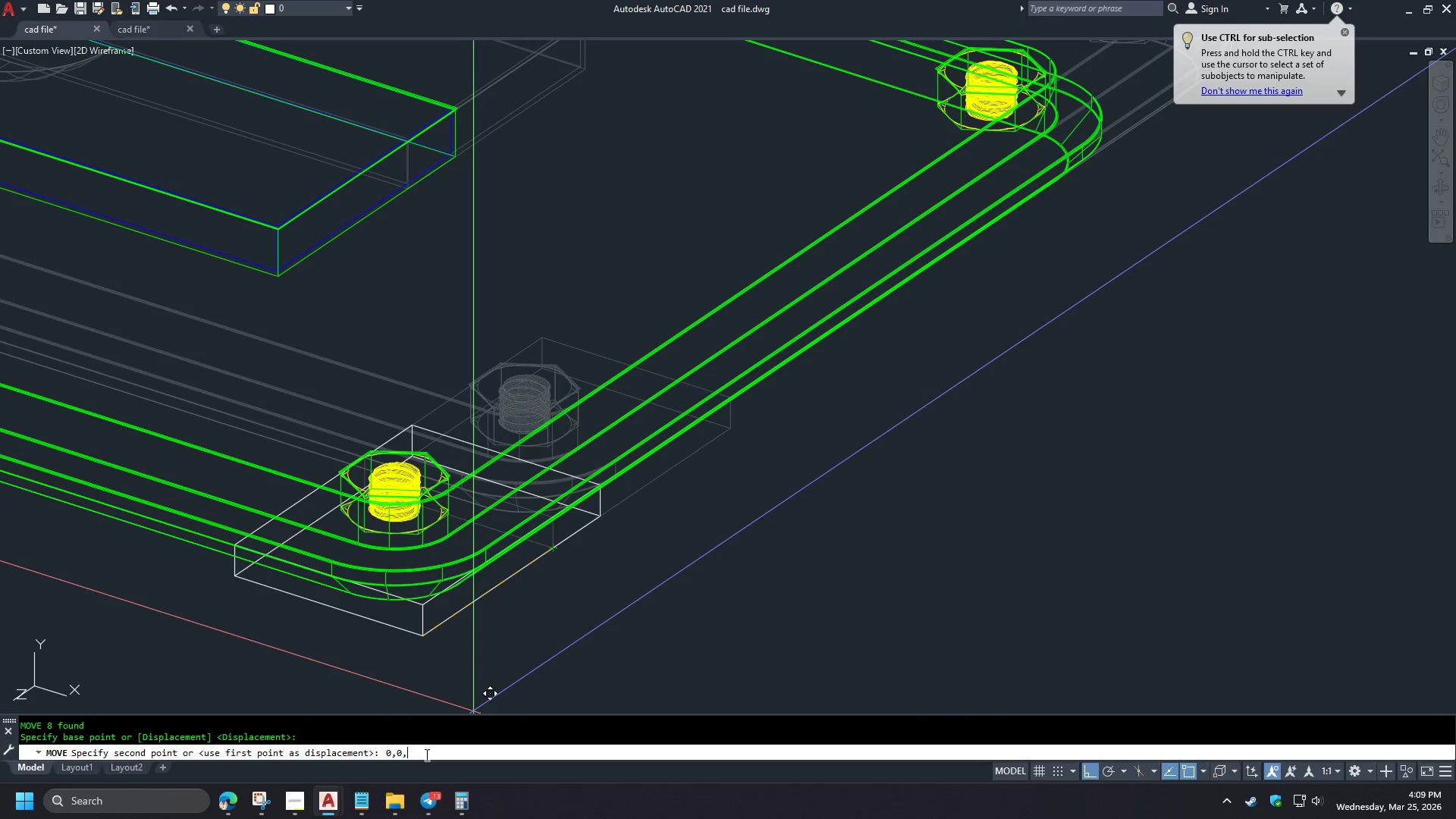 
key(Comma)
 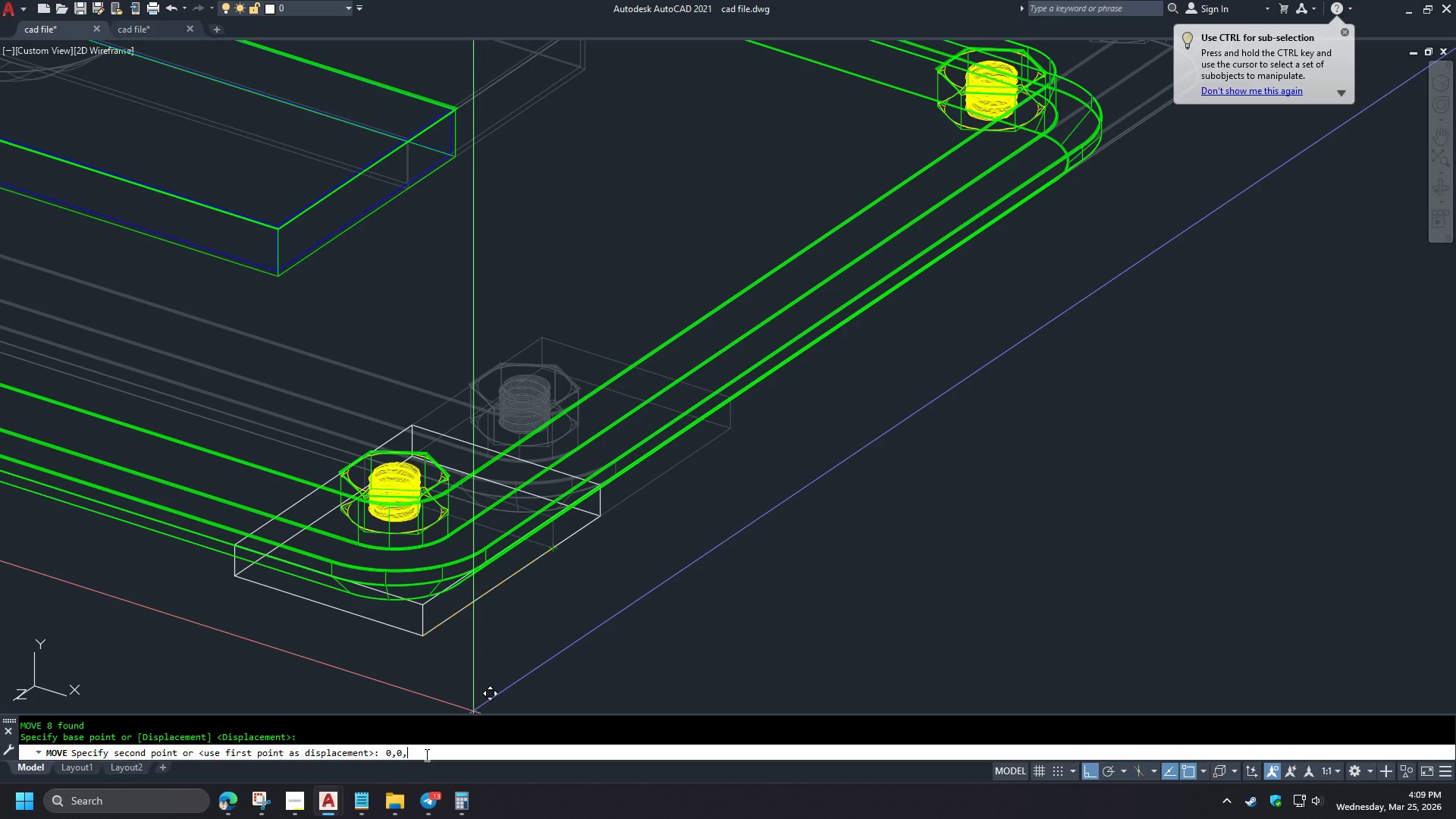 
key(Numpad0)
 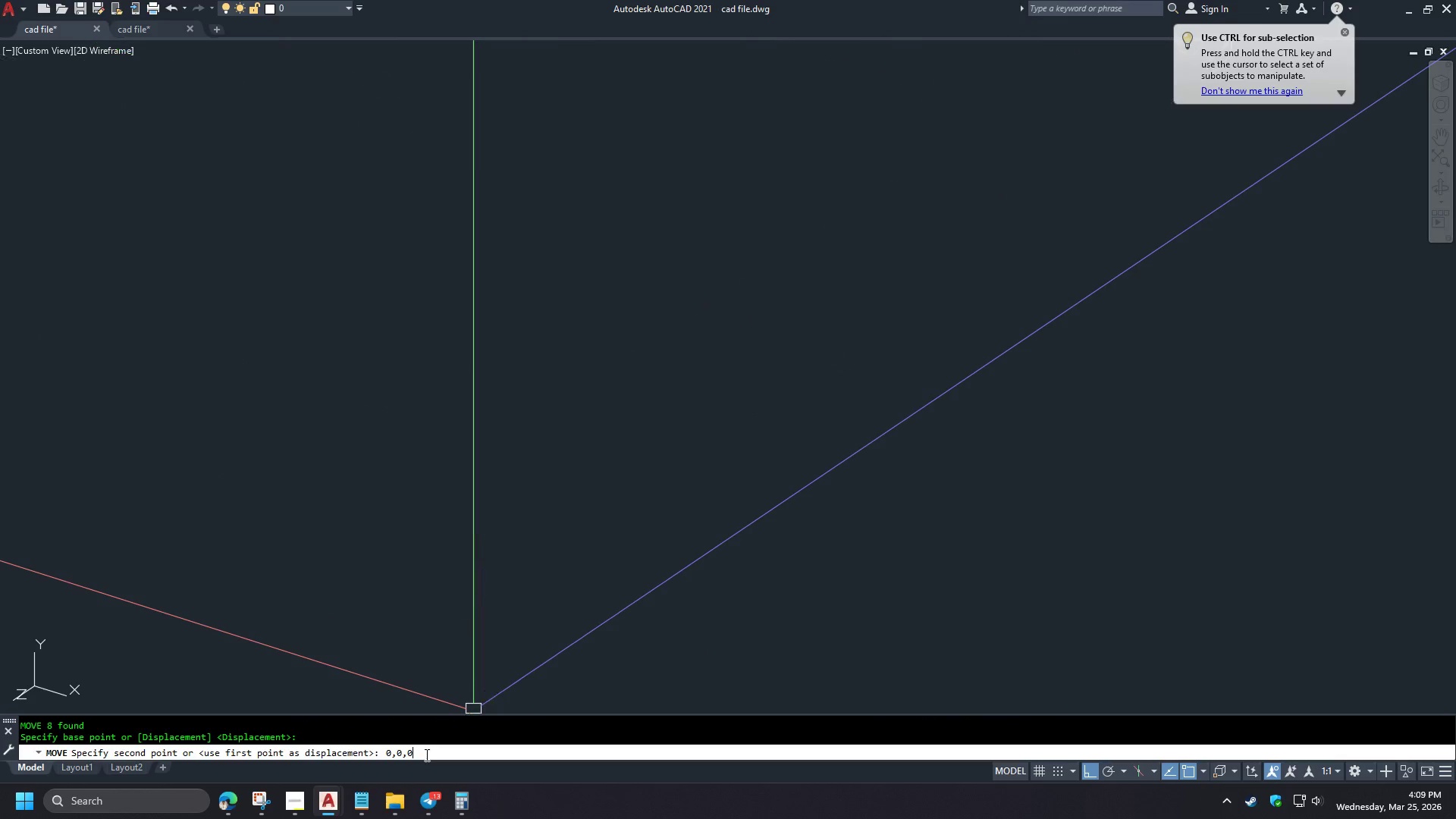 
key(NumpadEnter)
 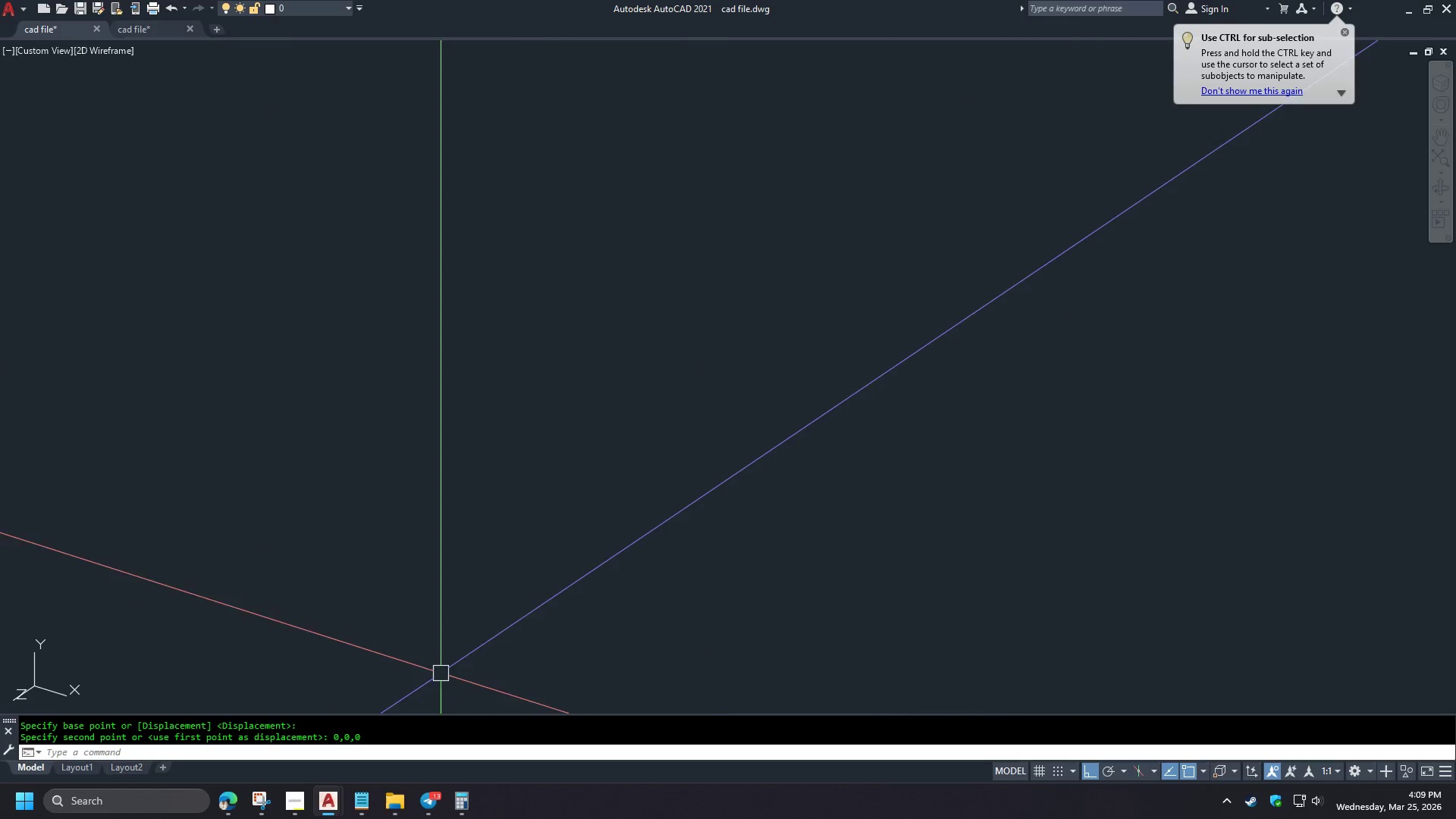 
key(Z)
 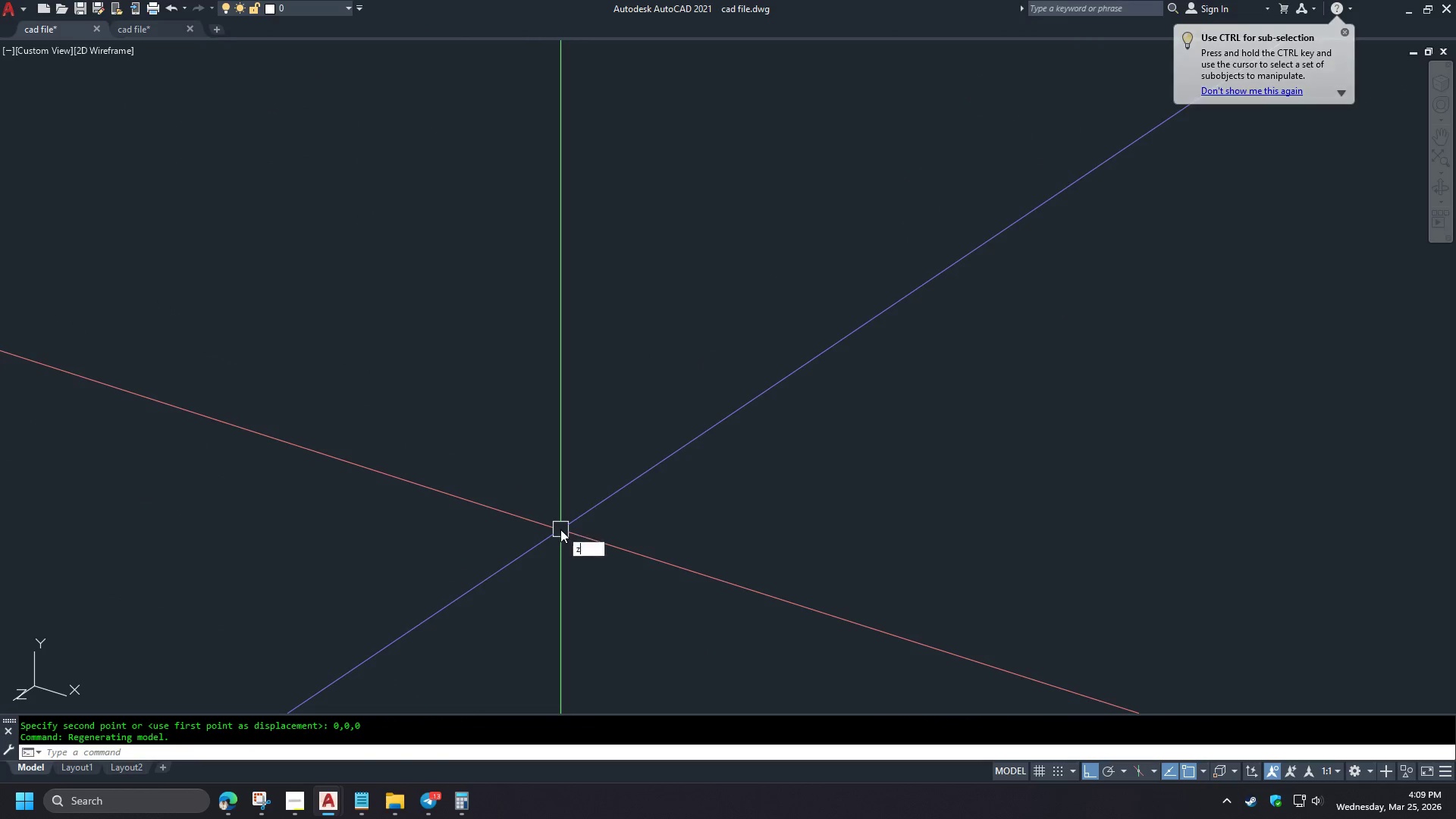 
key(Space)
 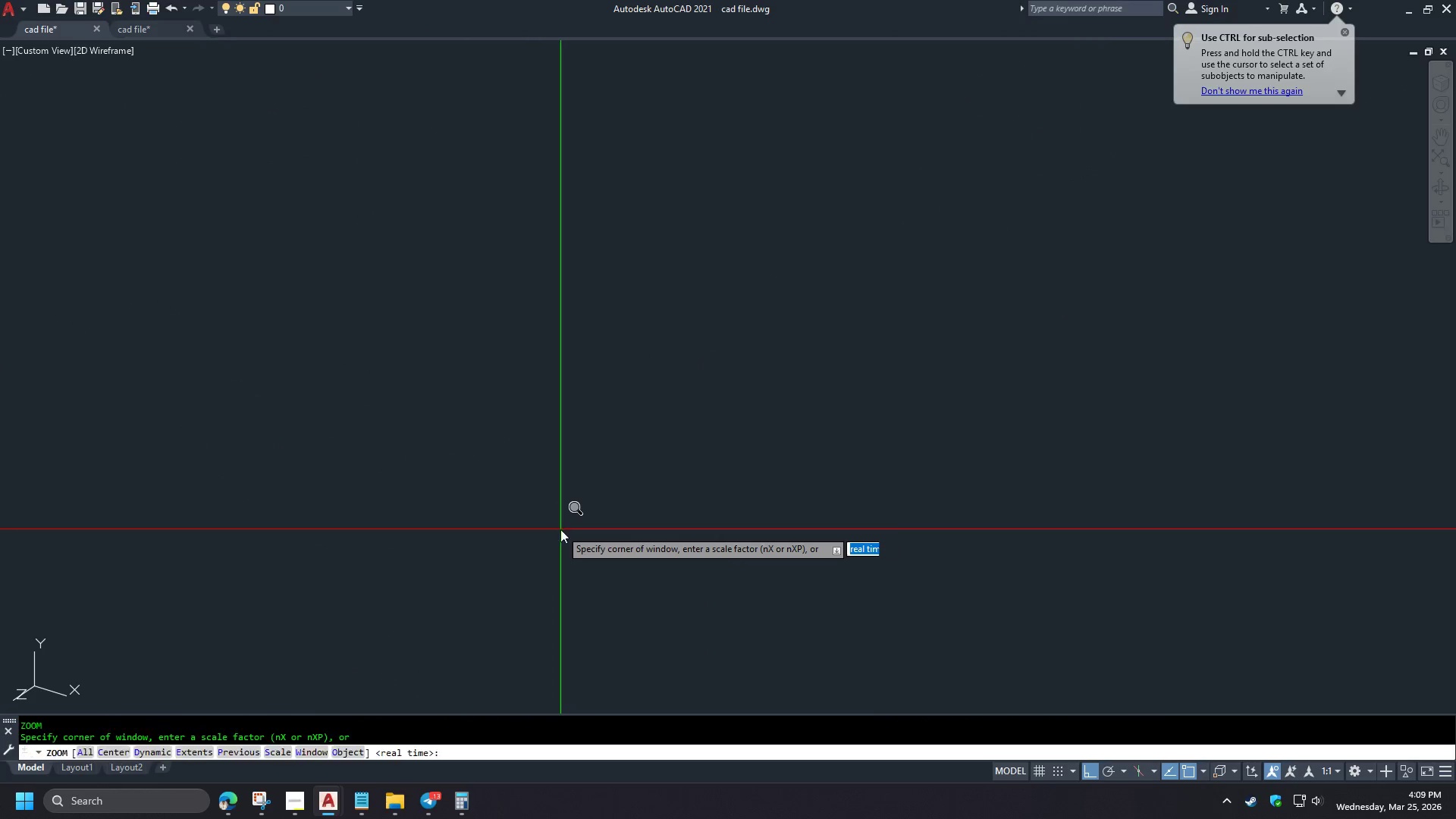 
key(E)
 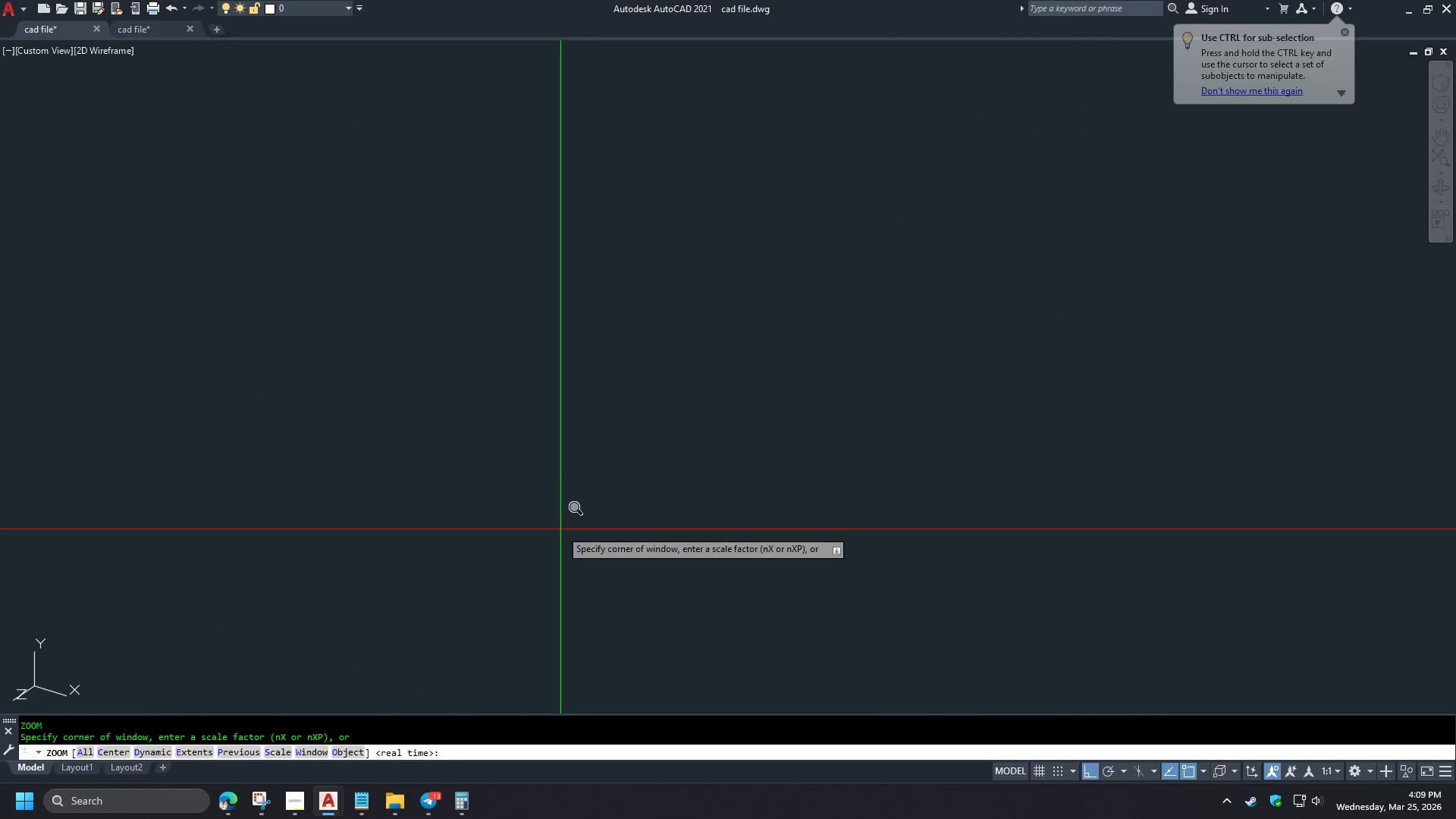 
key(Space)
 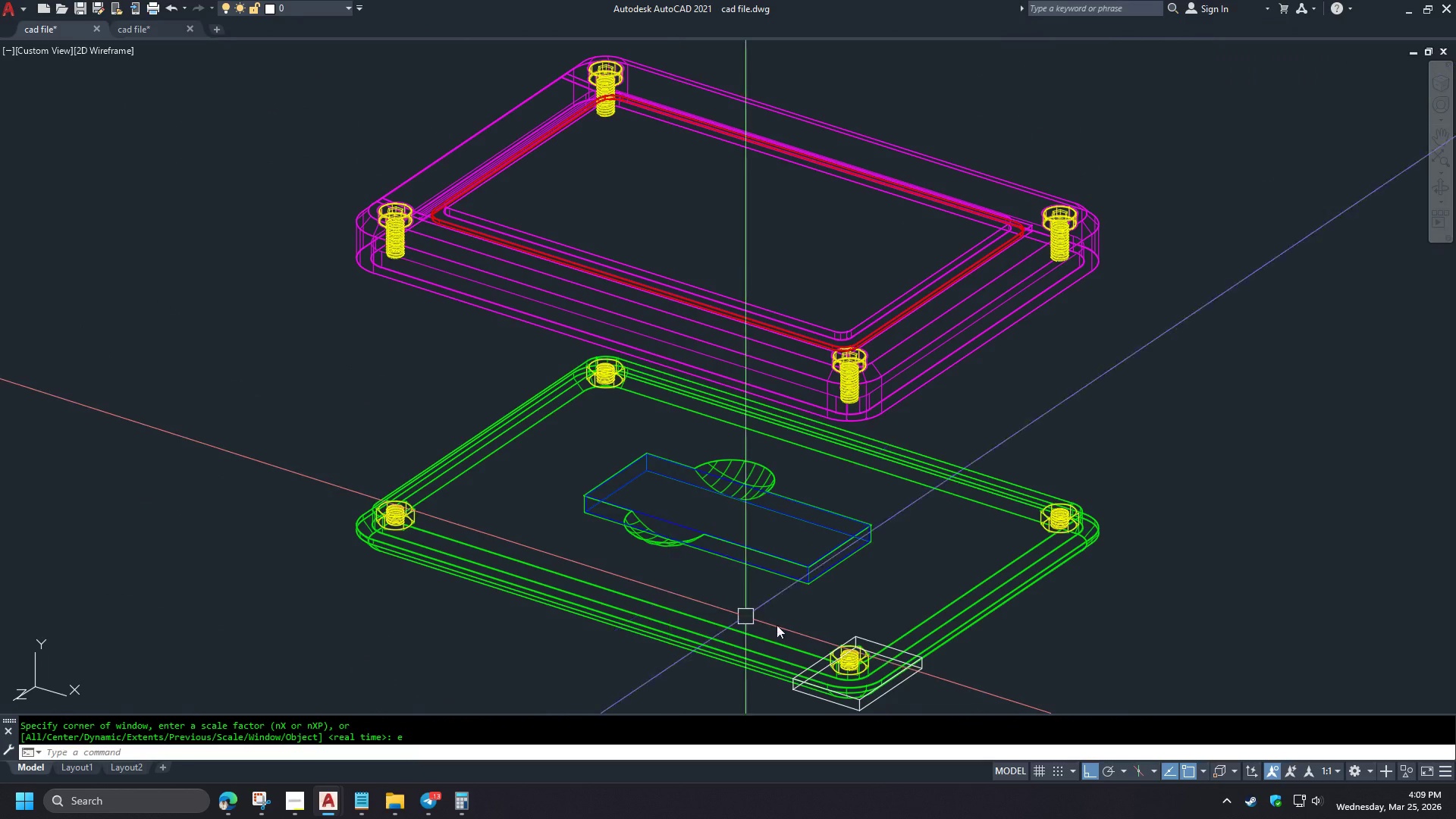 
left_click([871, 624])
 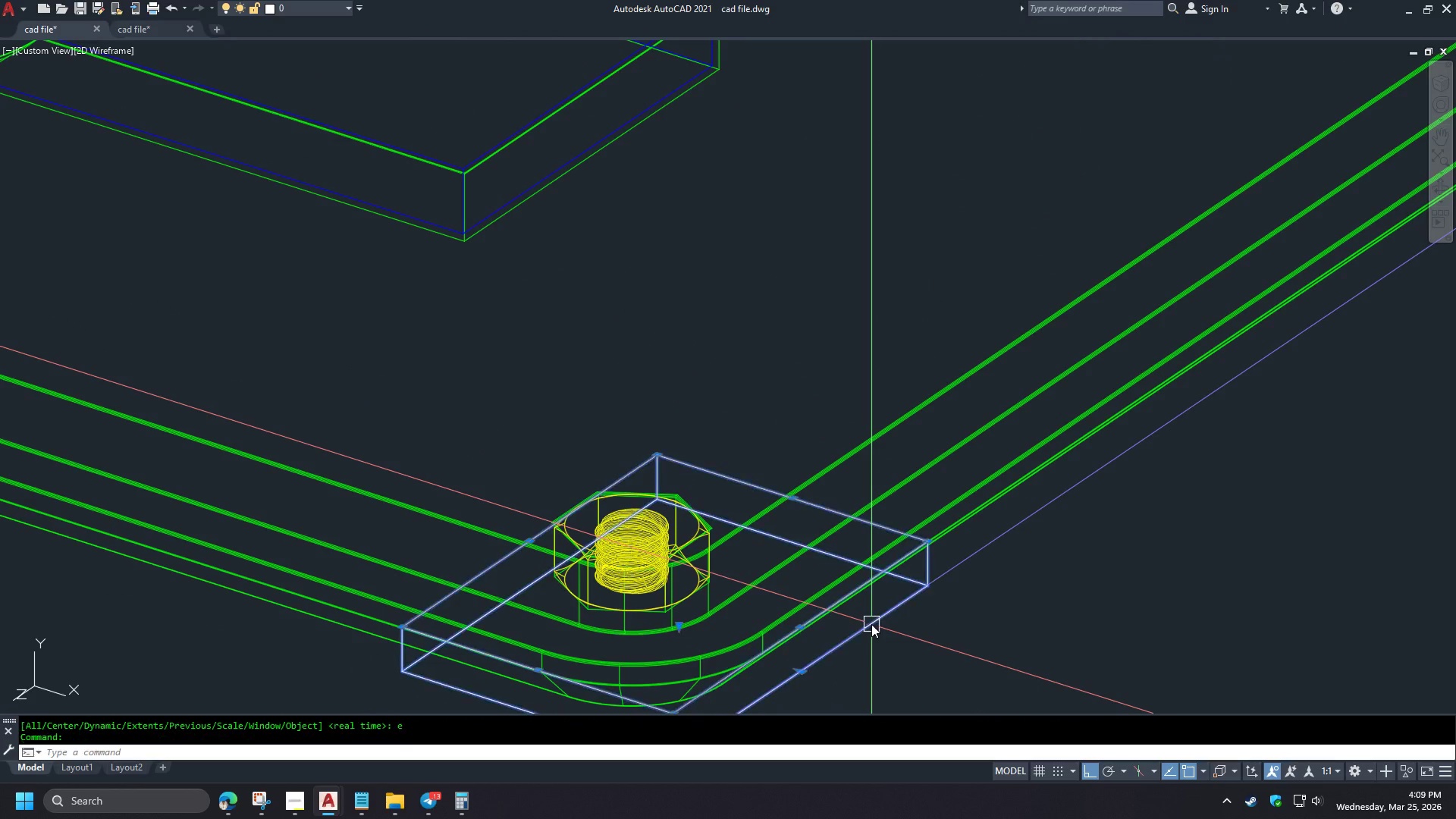 
key(E)
 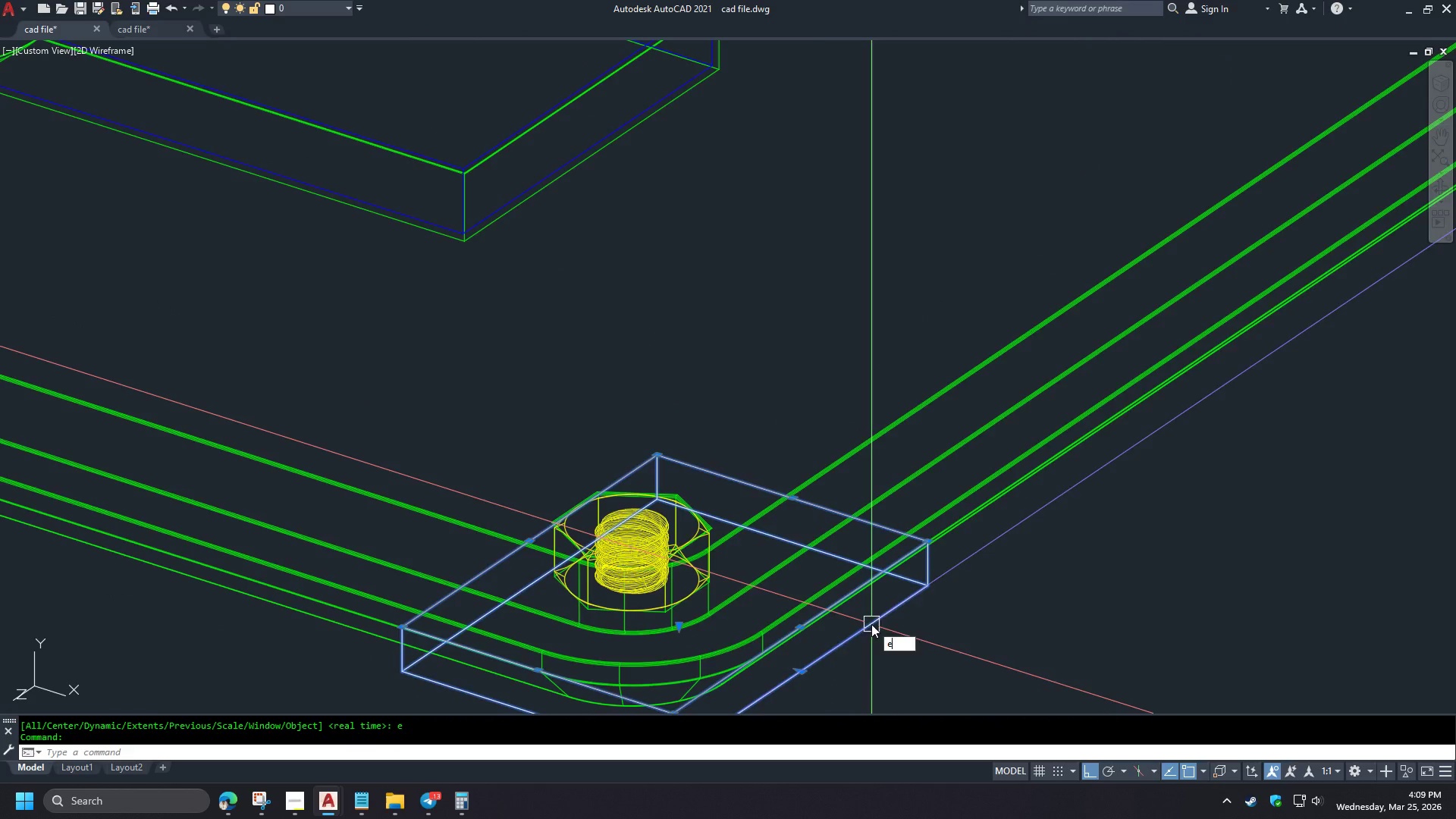 
scroll: coordinate [529, 559], scroll_direction: down, amount: 6.0
 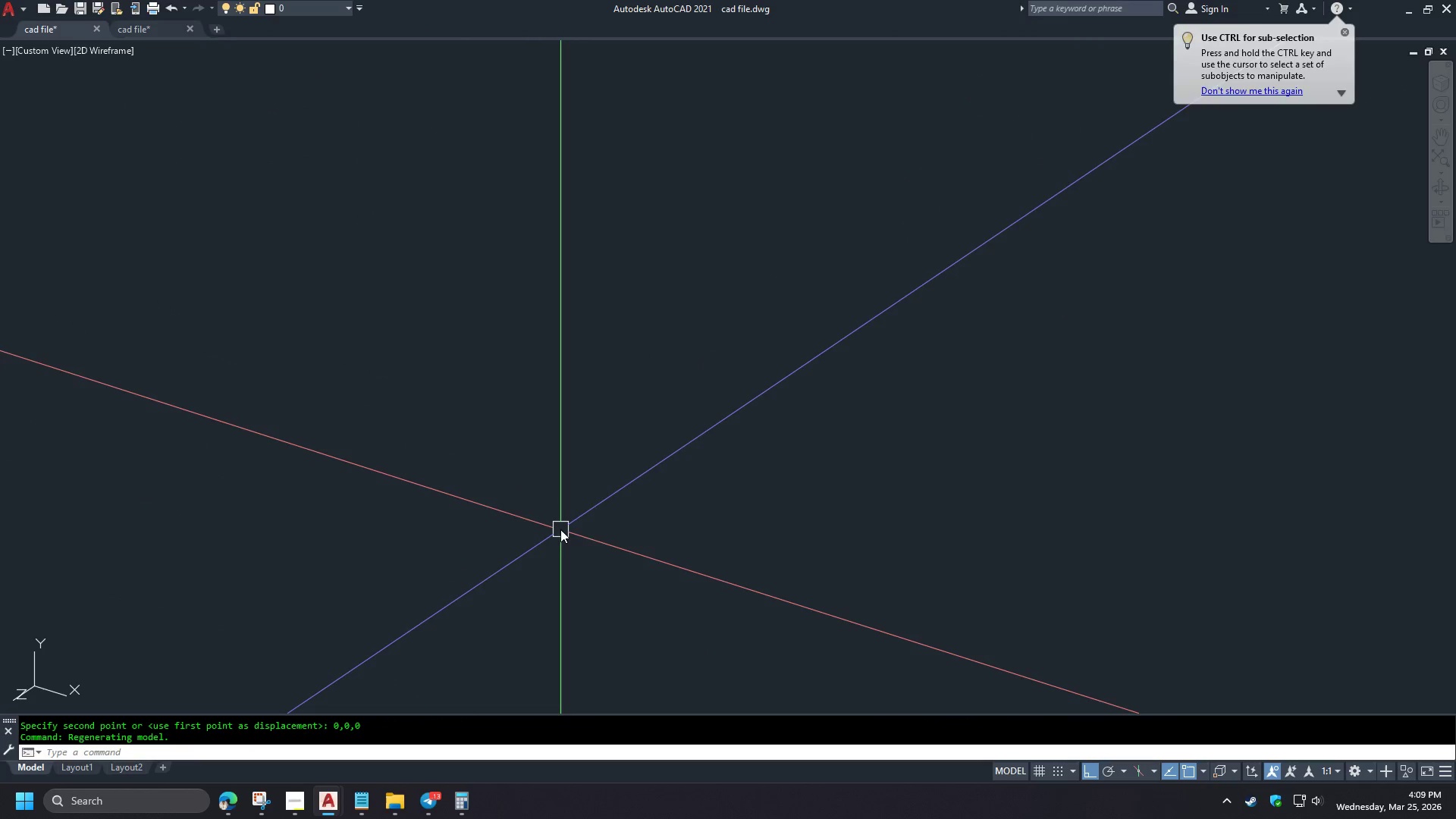 
key(Space)
 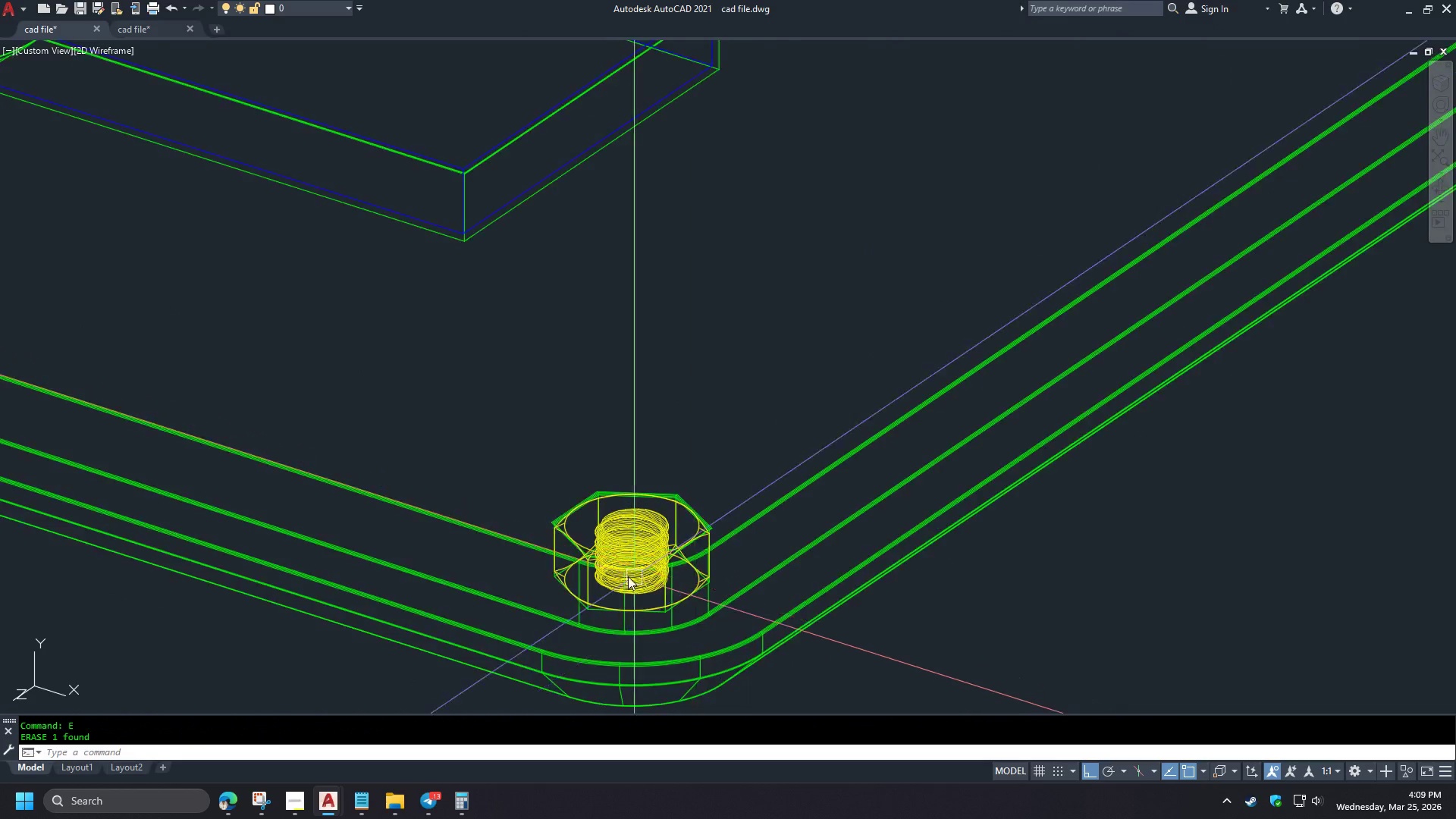 
scroll: coordinate [921, 697], scroll_direction: up, amount: 3.0
 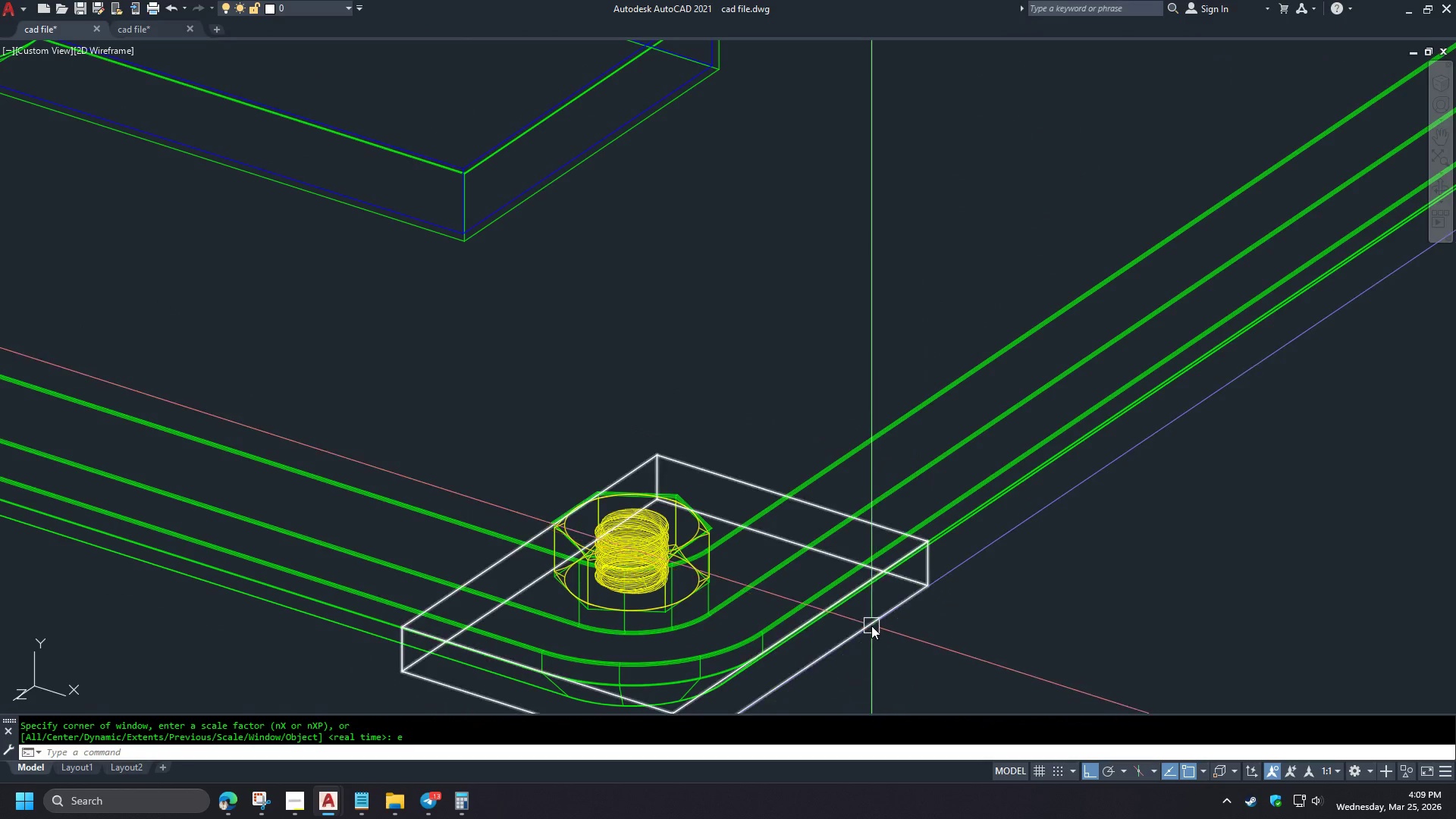 
left_click([736, 309])
 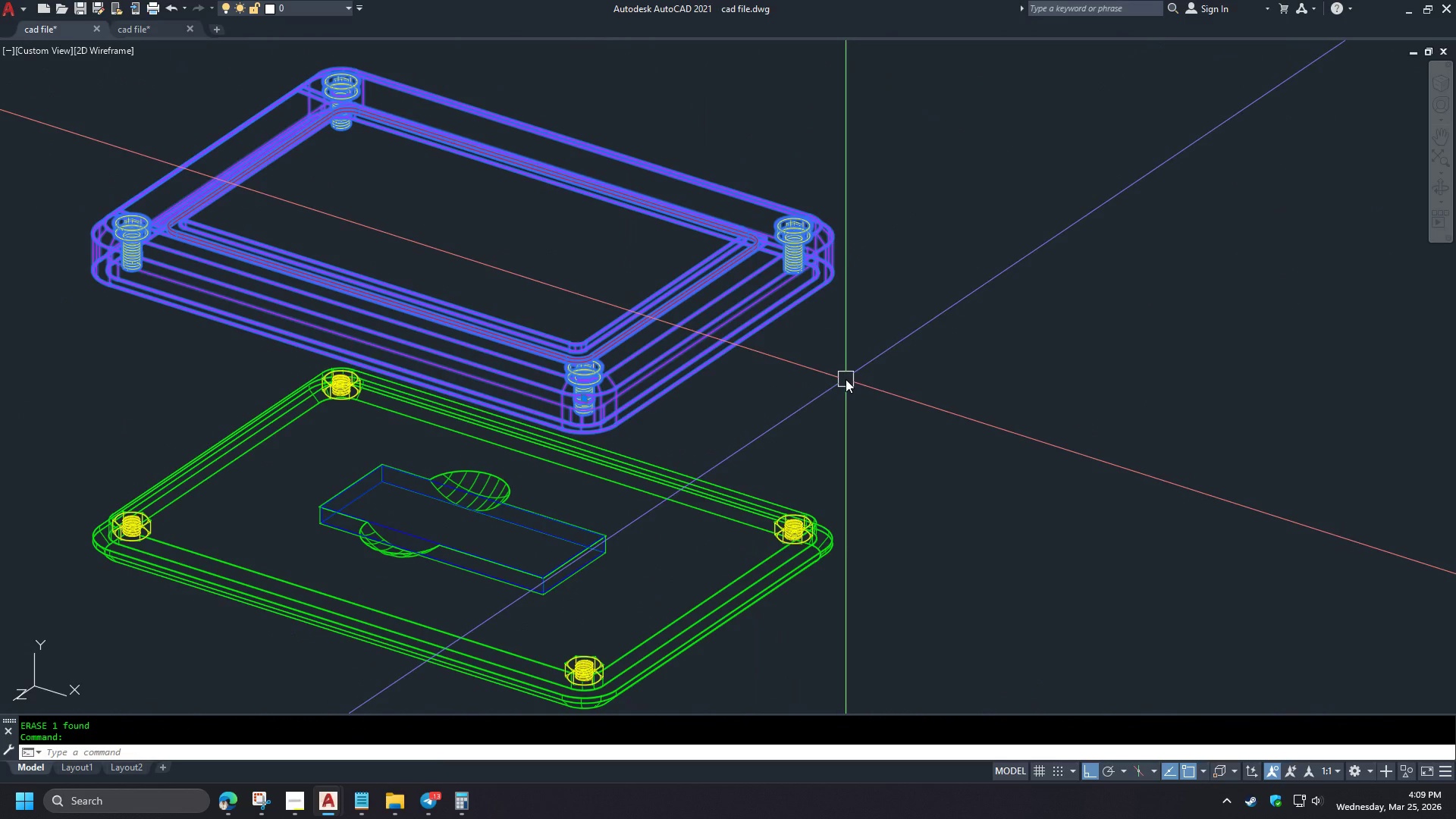 
key(M)
 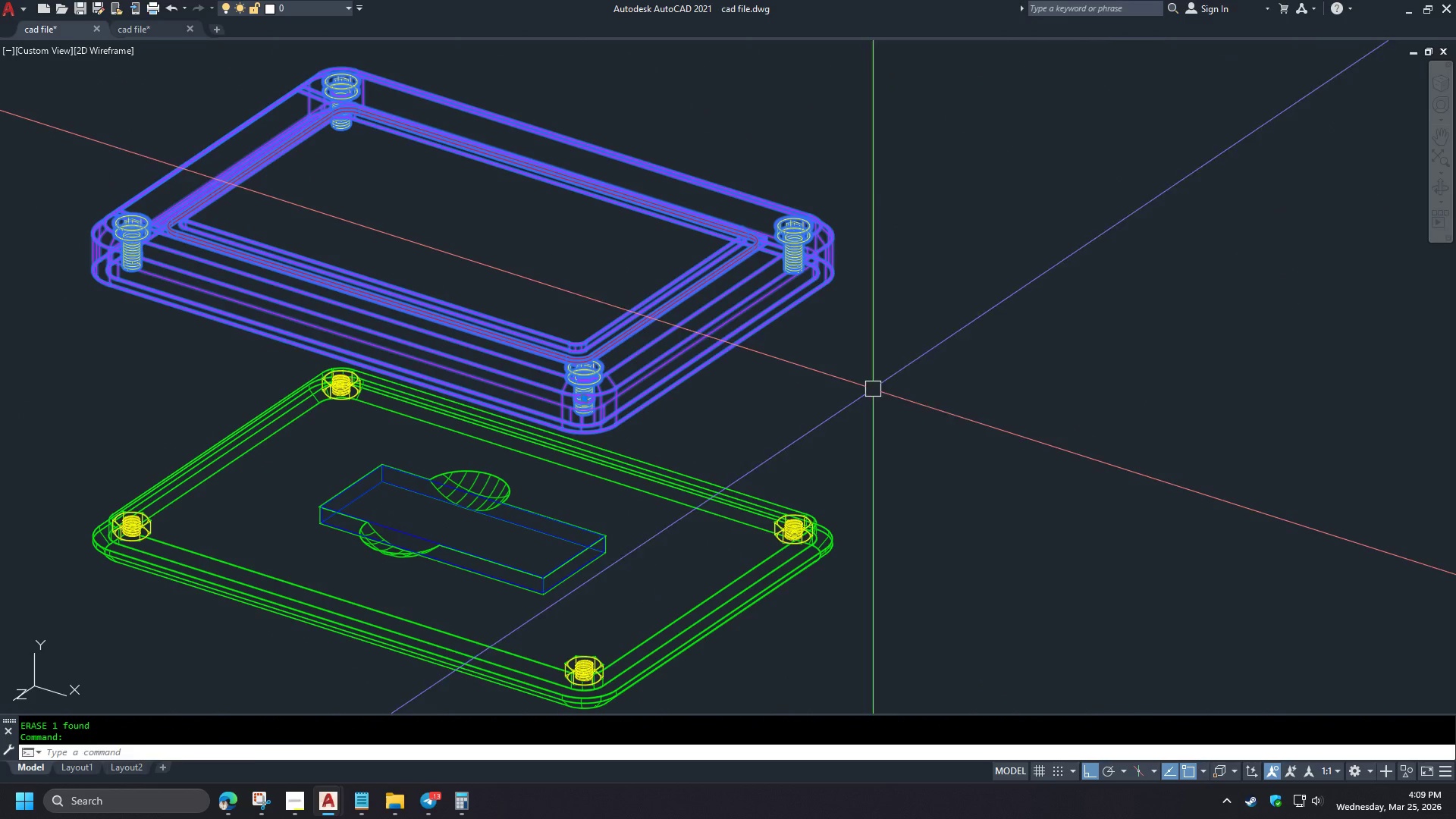 
scroll: coordinate [612, 572], scroll_direction: down, amount: 3.0
 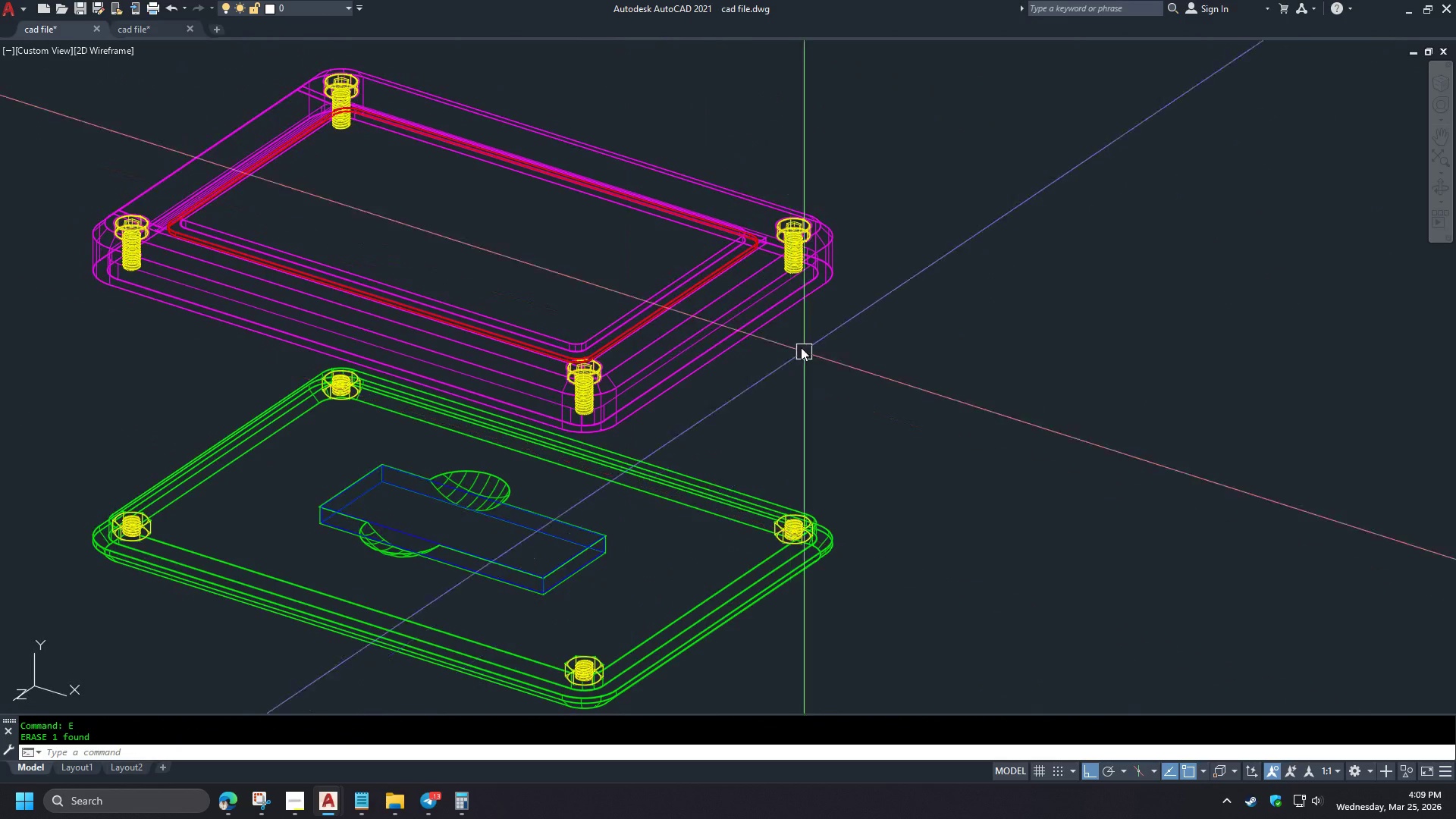 
key(Space)
 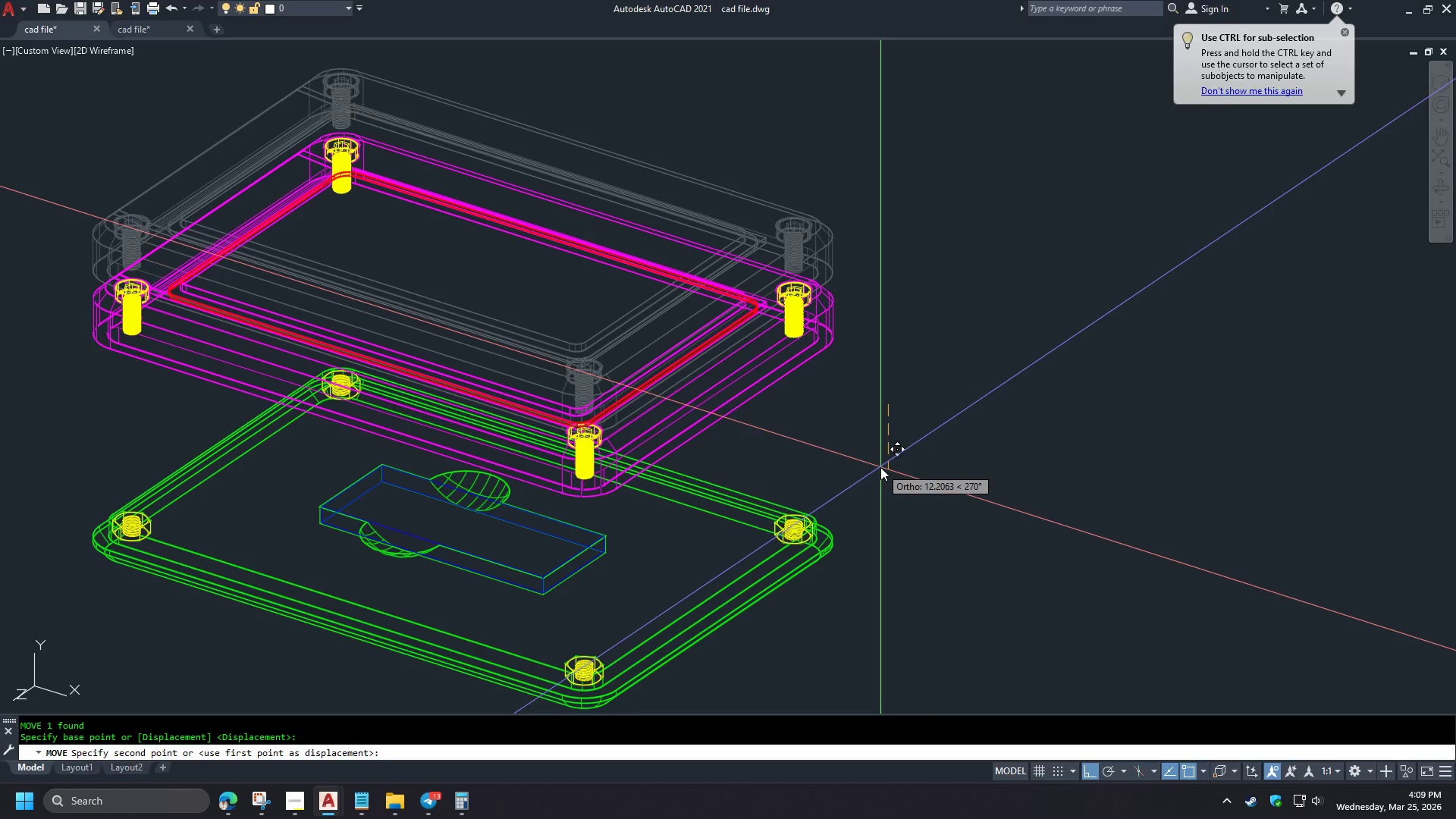 
key(Numpad5)
 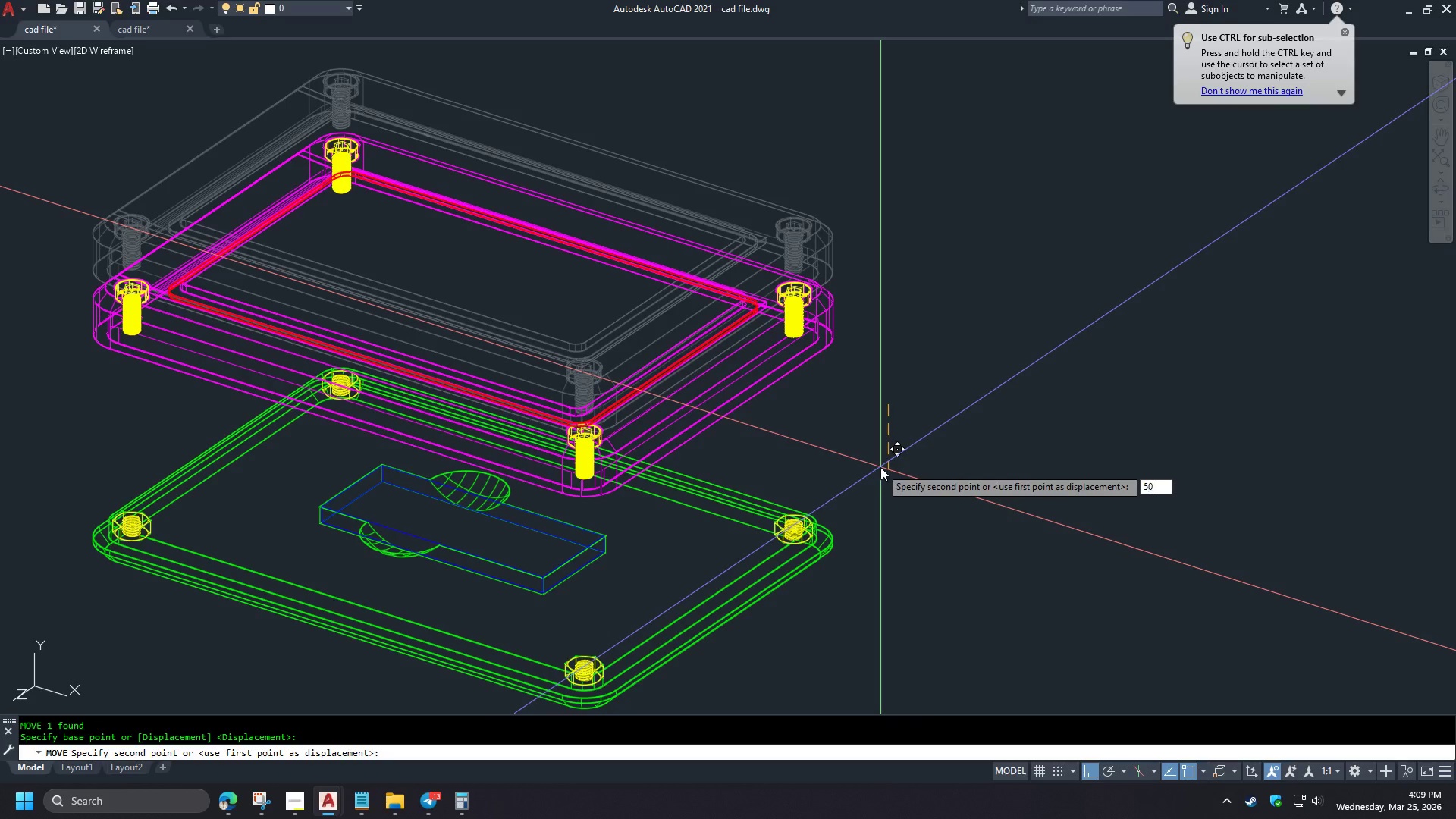 
key(Numpad0)
 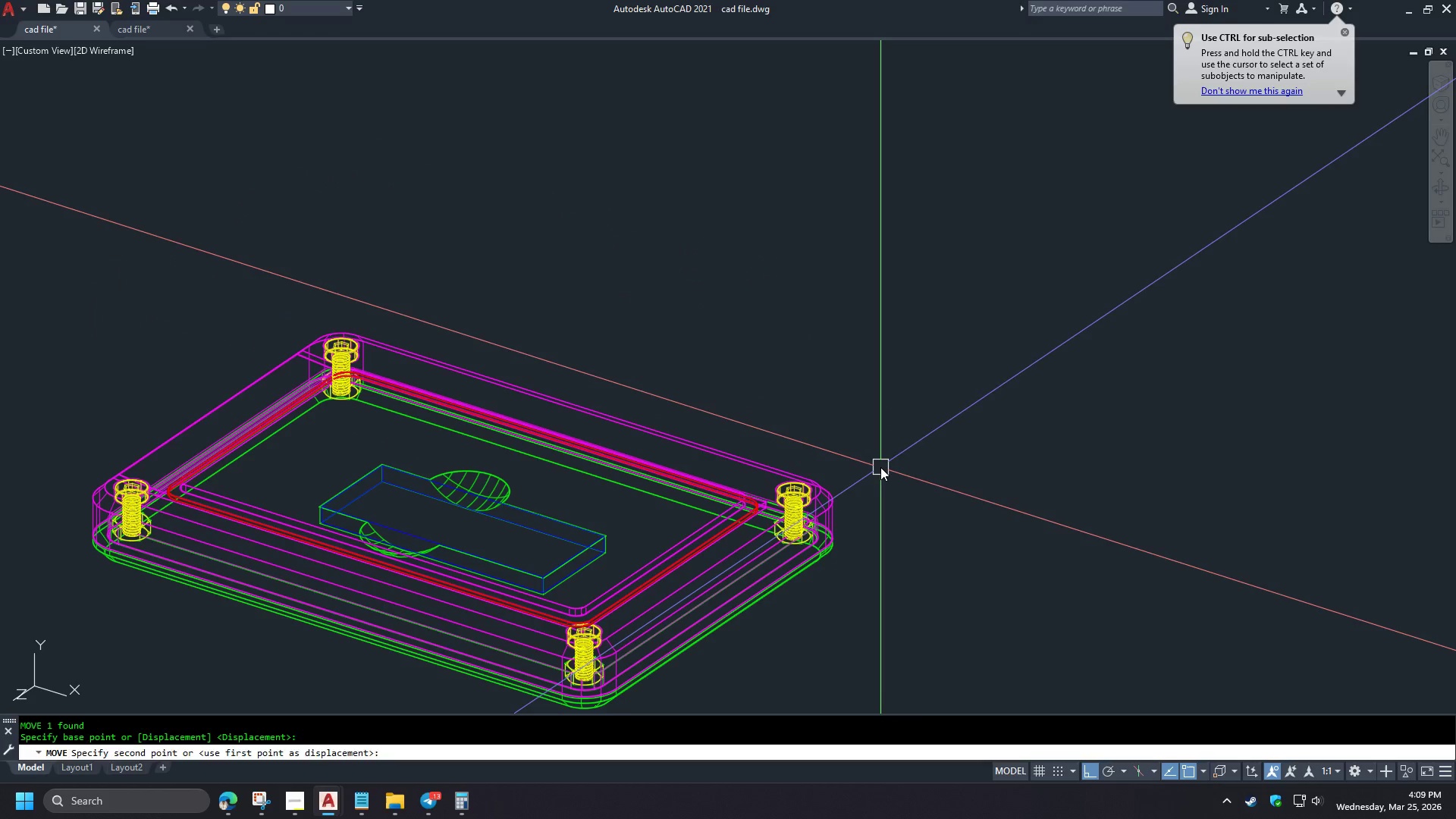 
key(Space)
 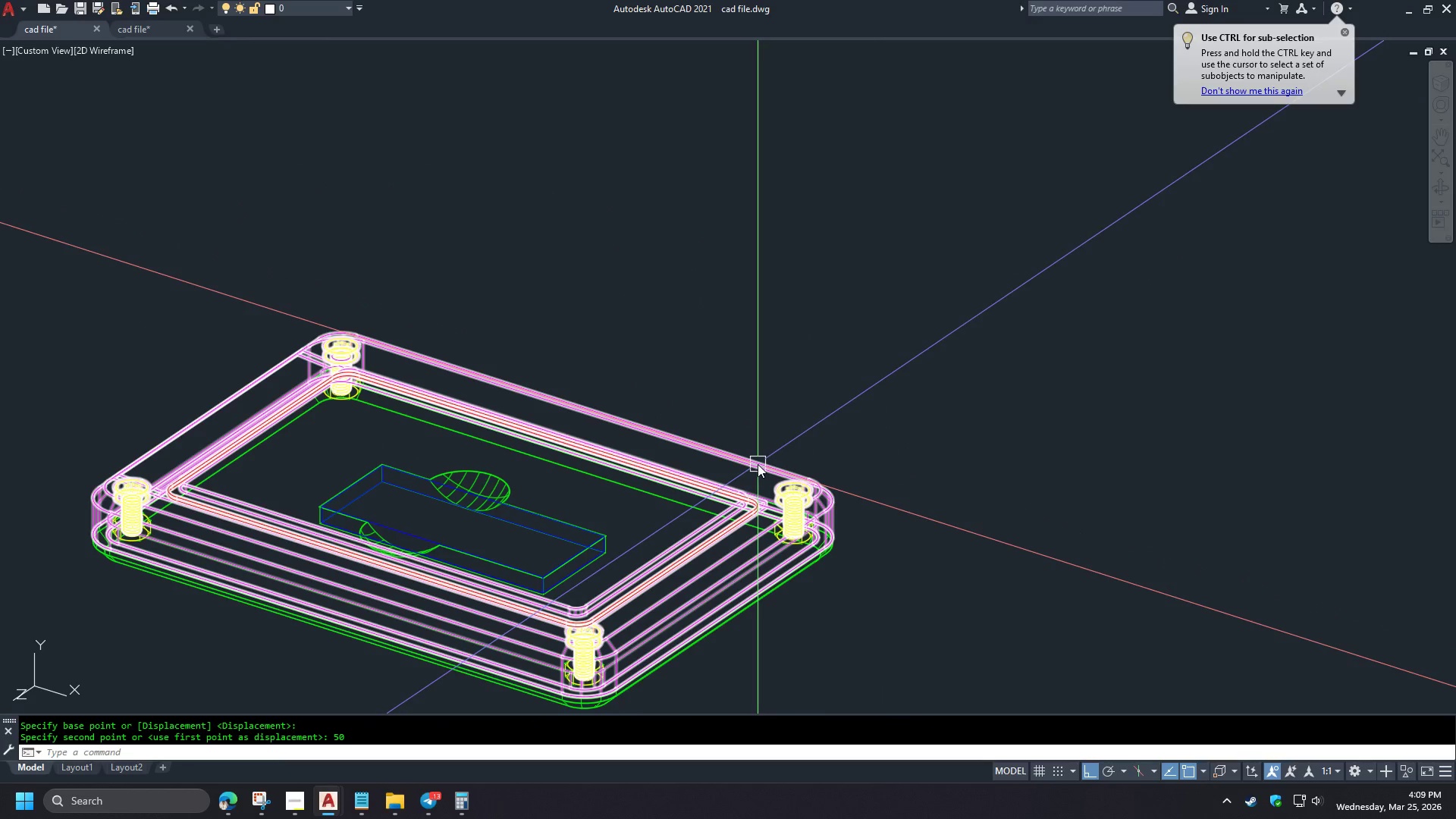 
left_click([758, 464])
 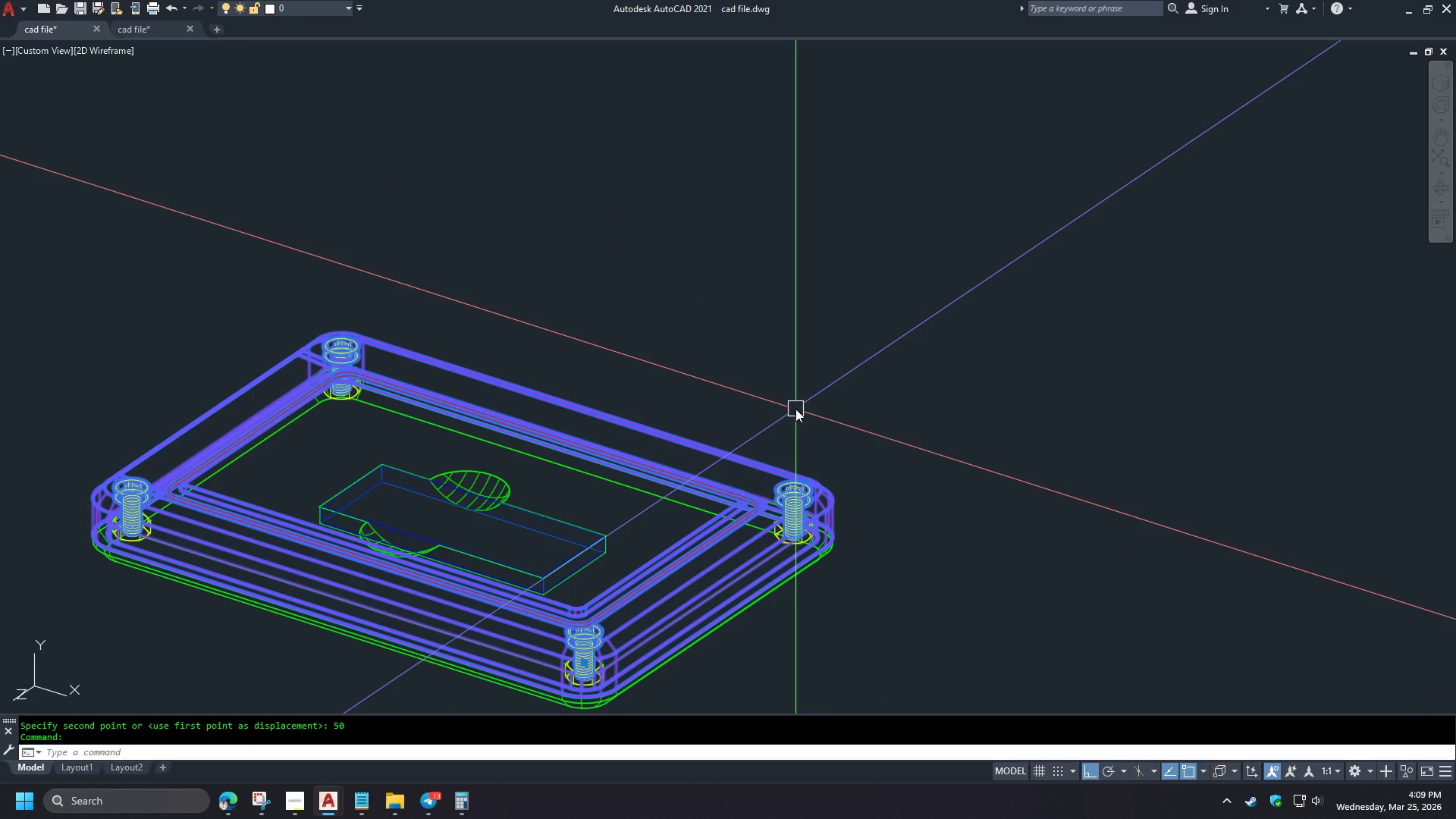 
wait(5.12)
 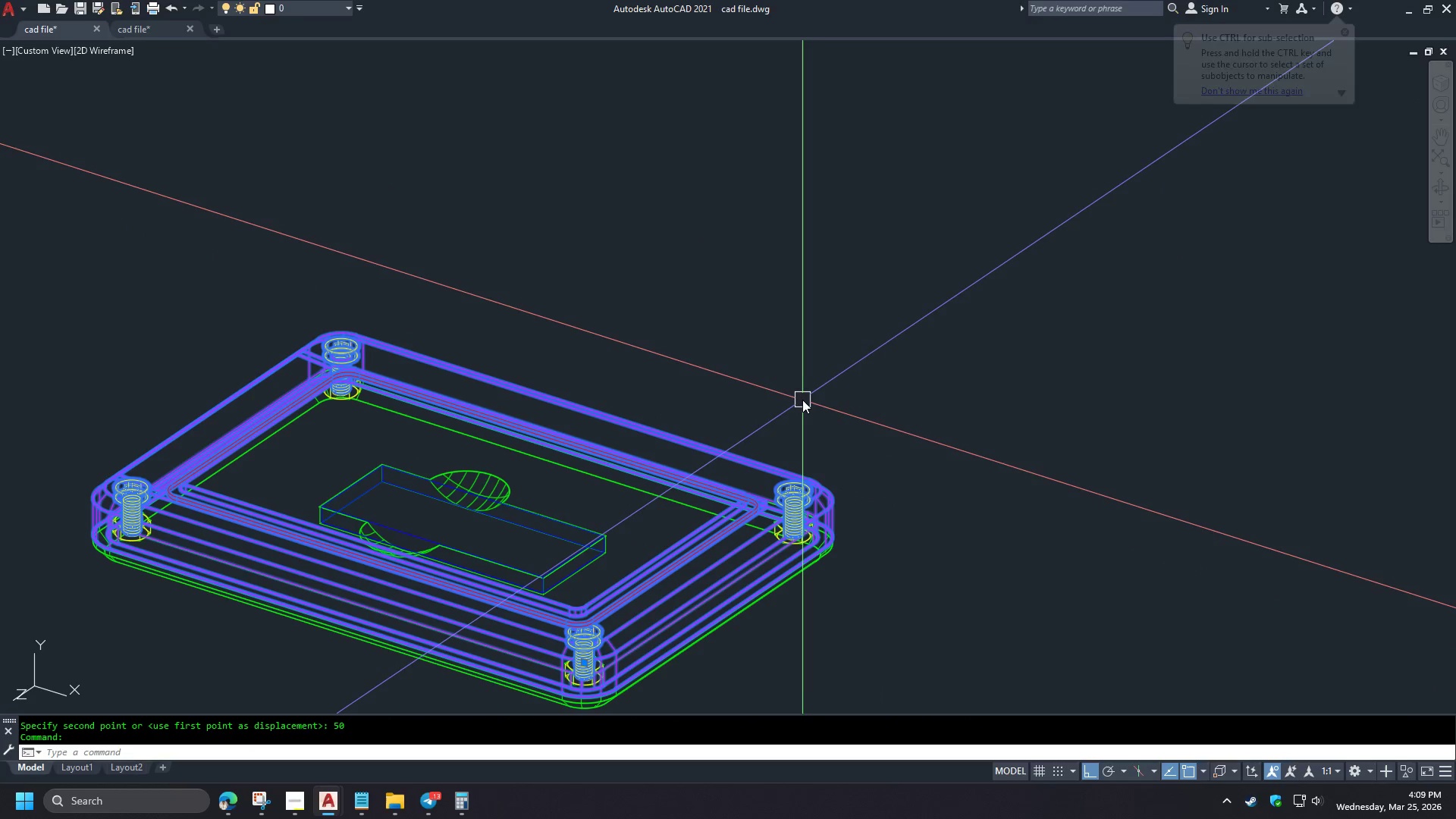 
type(x z e -v t -v sw re purge )
 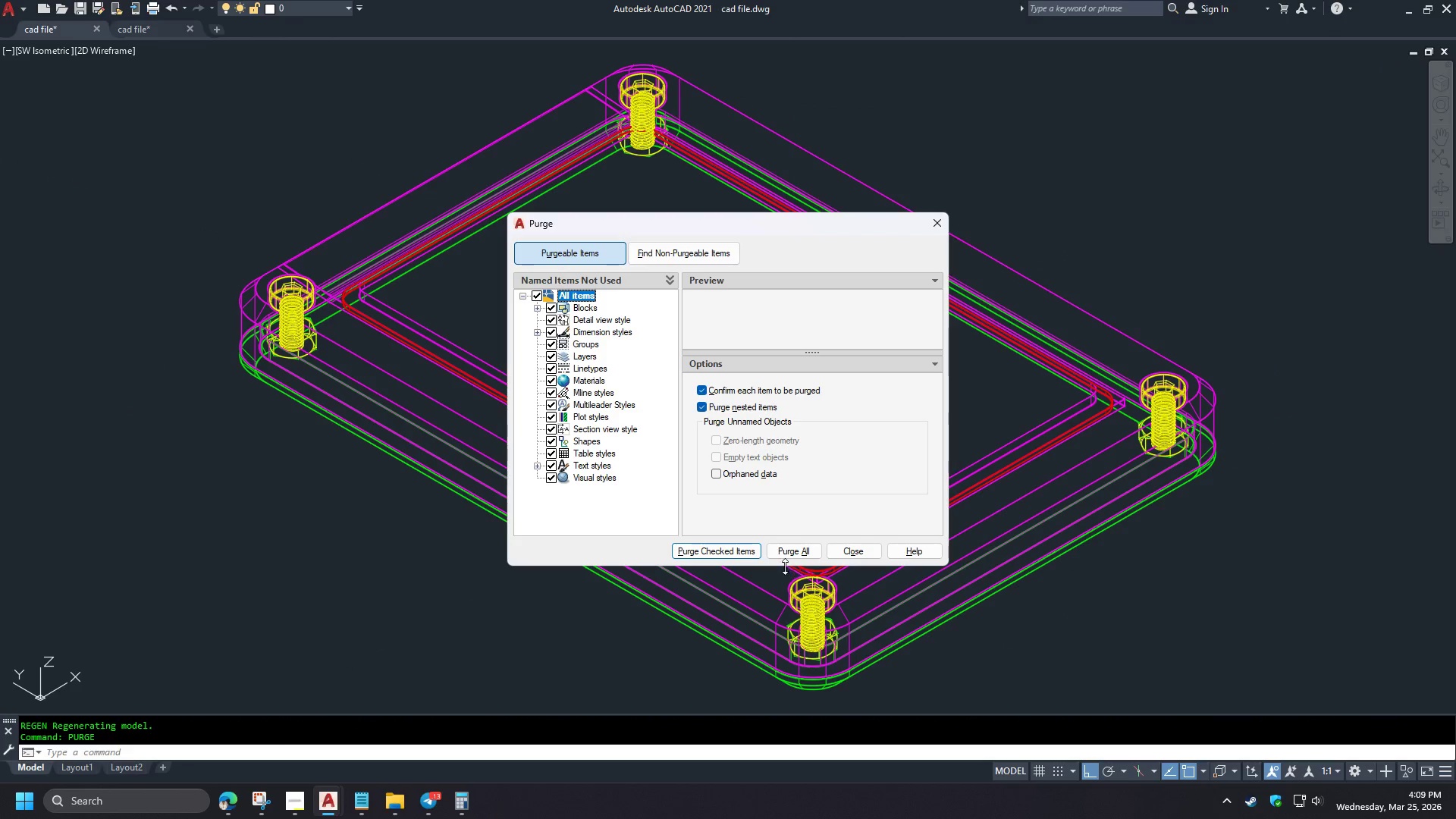 
left_click([793, 552])
 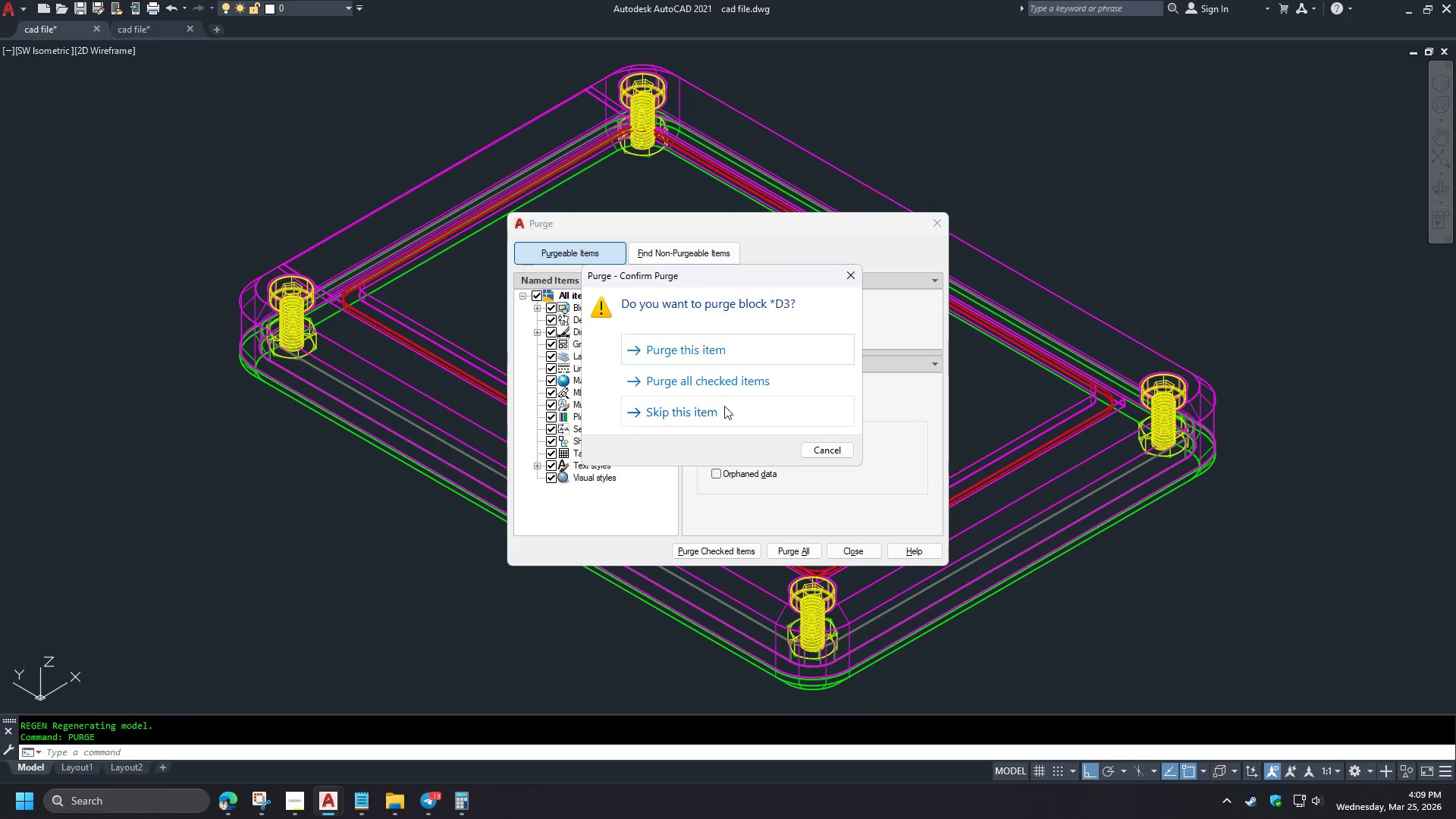 
left_click([717, 388])
 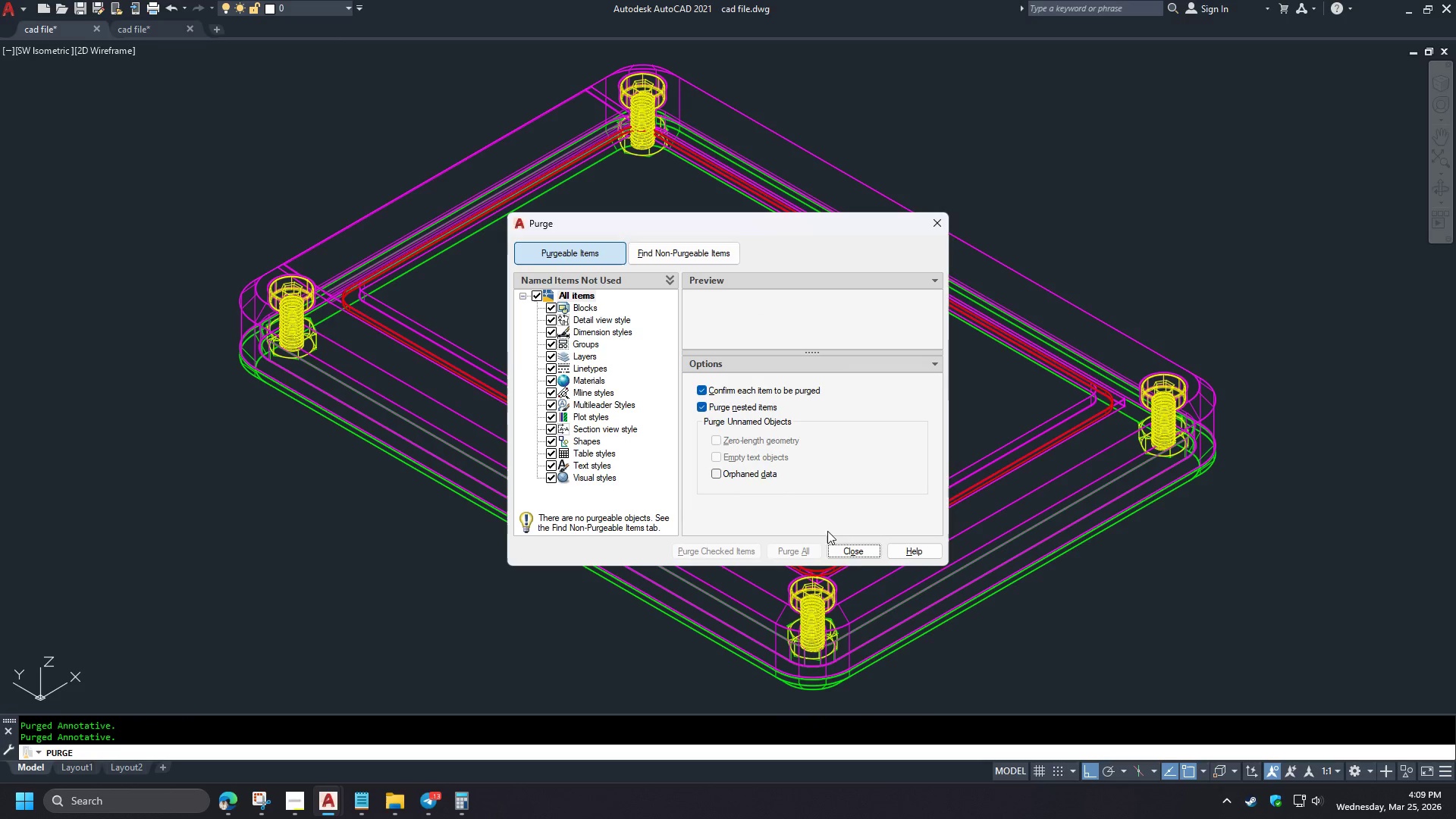 
left_click([855, 553])
 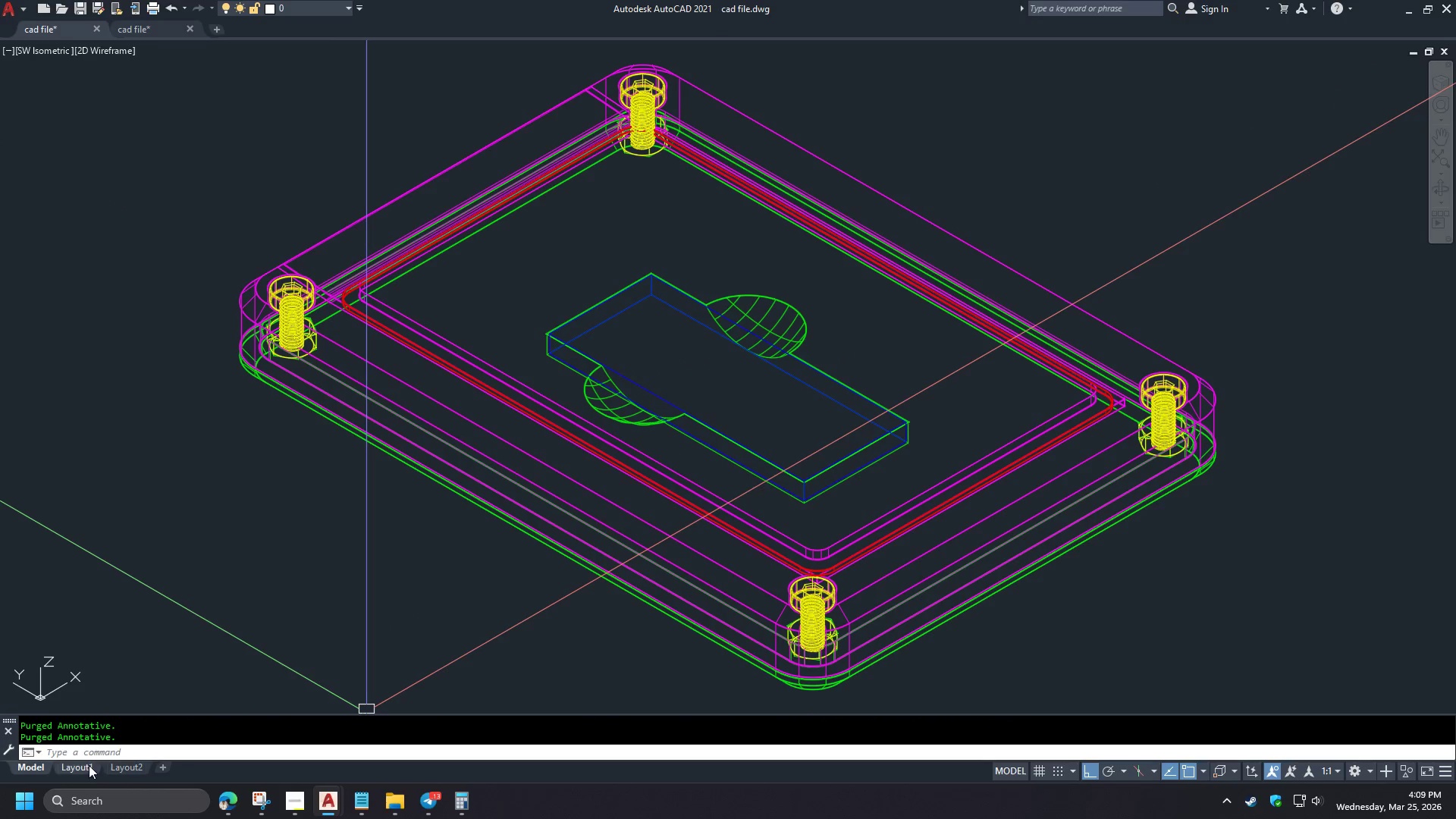 
left_click([79, 767])
 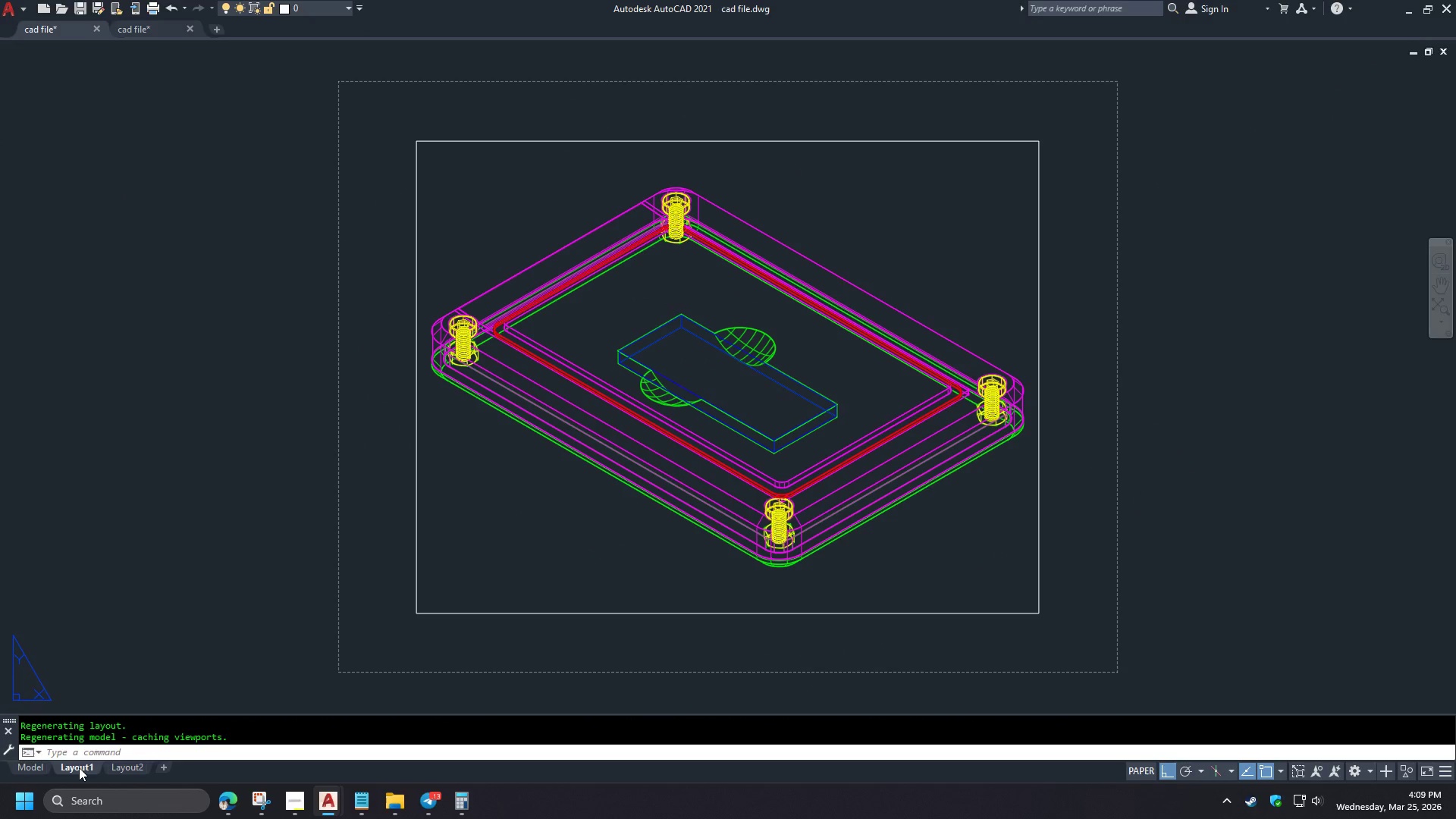 
left_click([125, 767])
 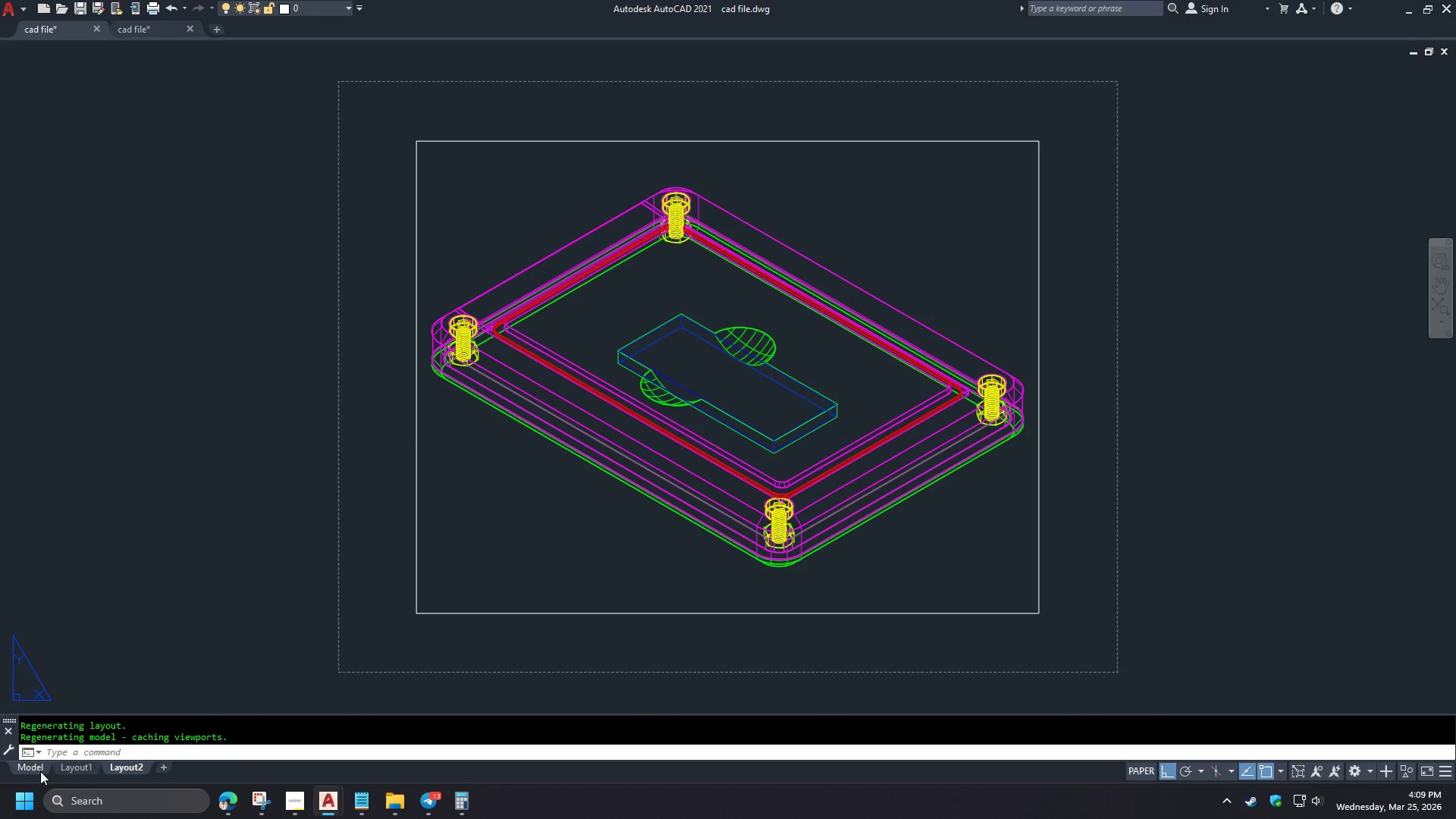 
left_click([31, 764])
 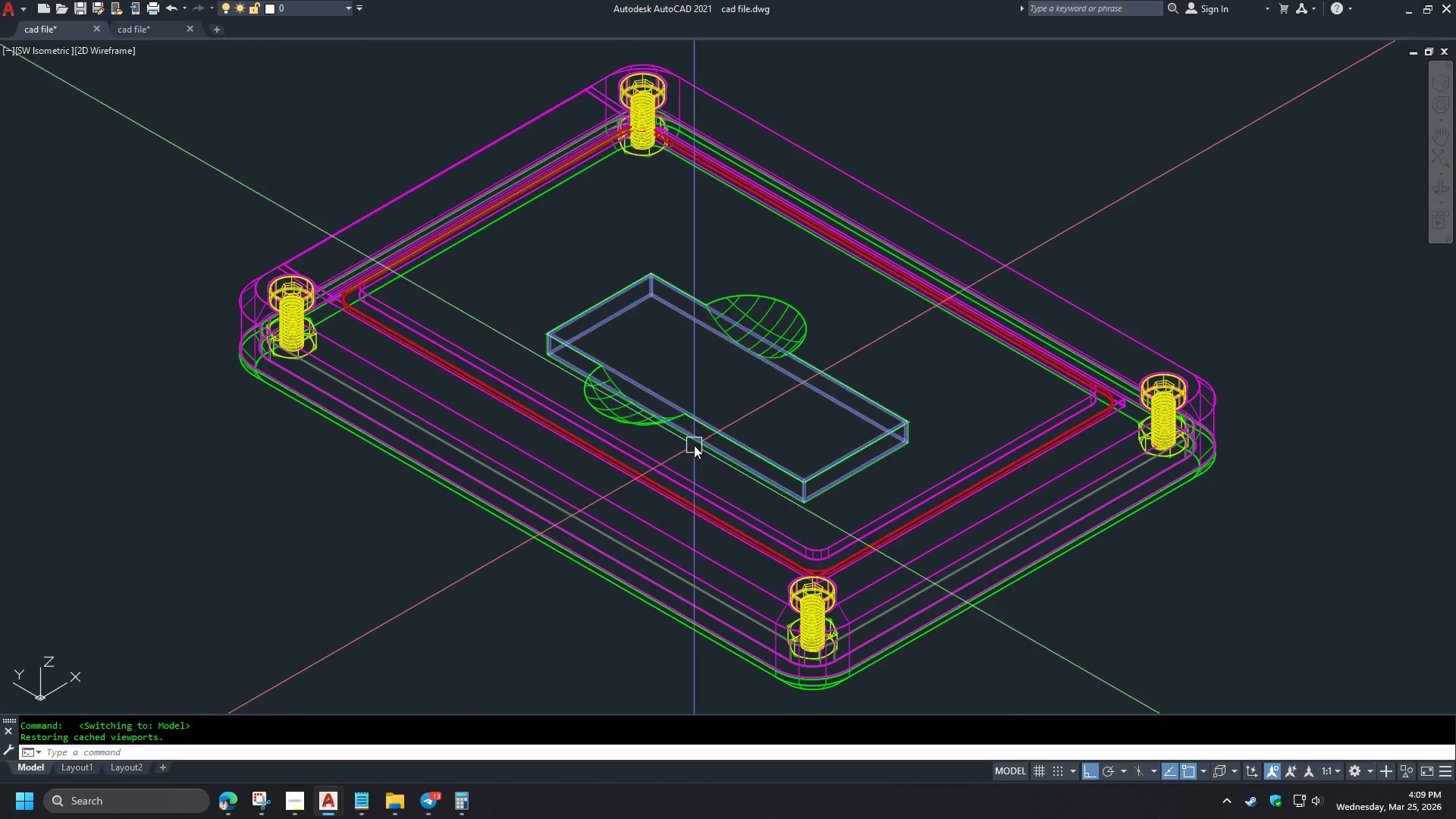 
key(Control+S)
 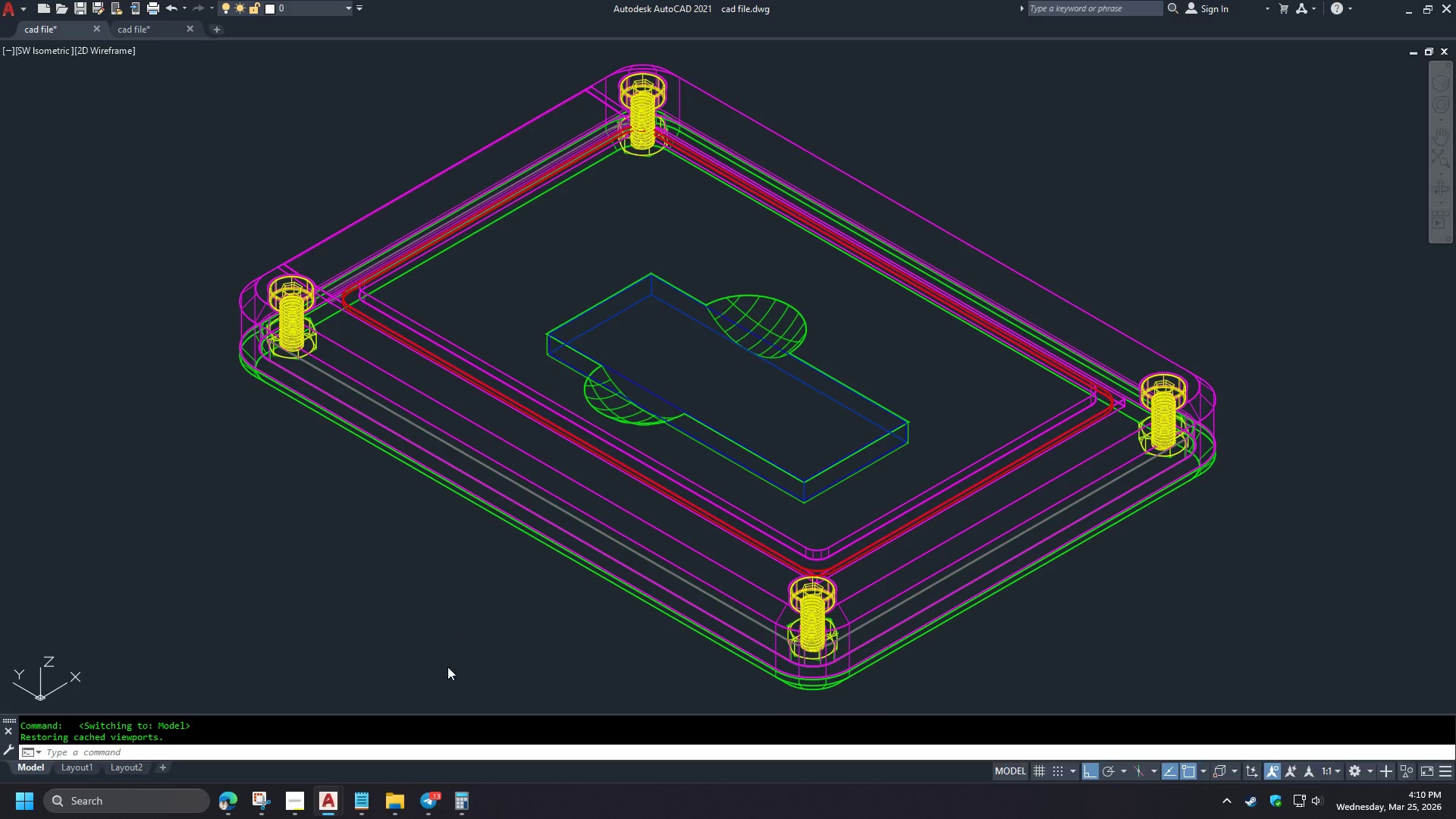 
left_click([228, 802])
 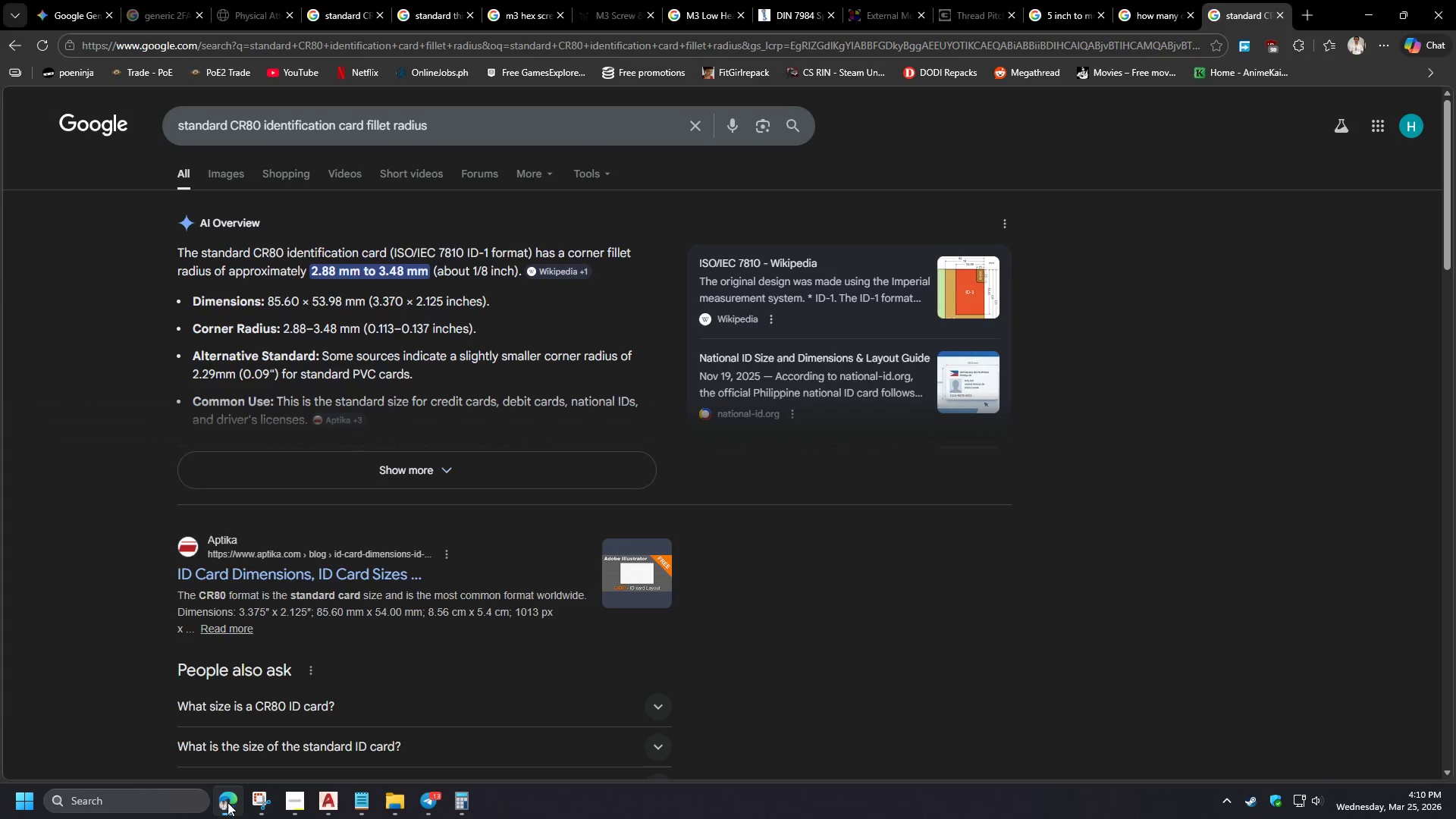 
left_click([228, 802])
 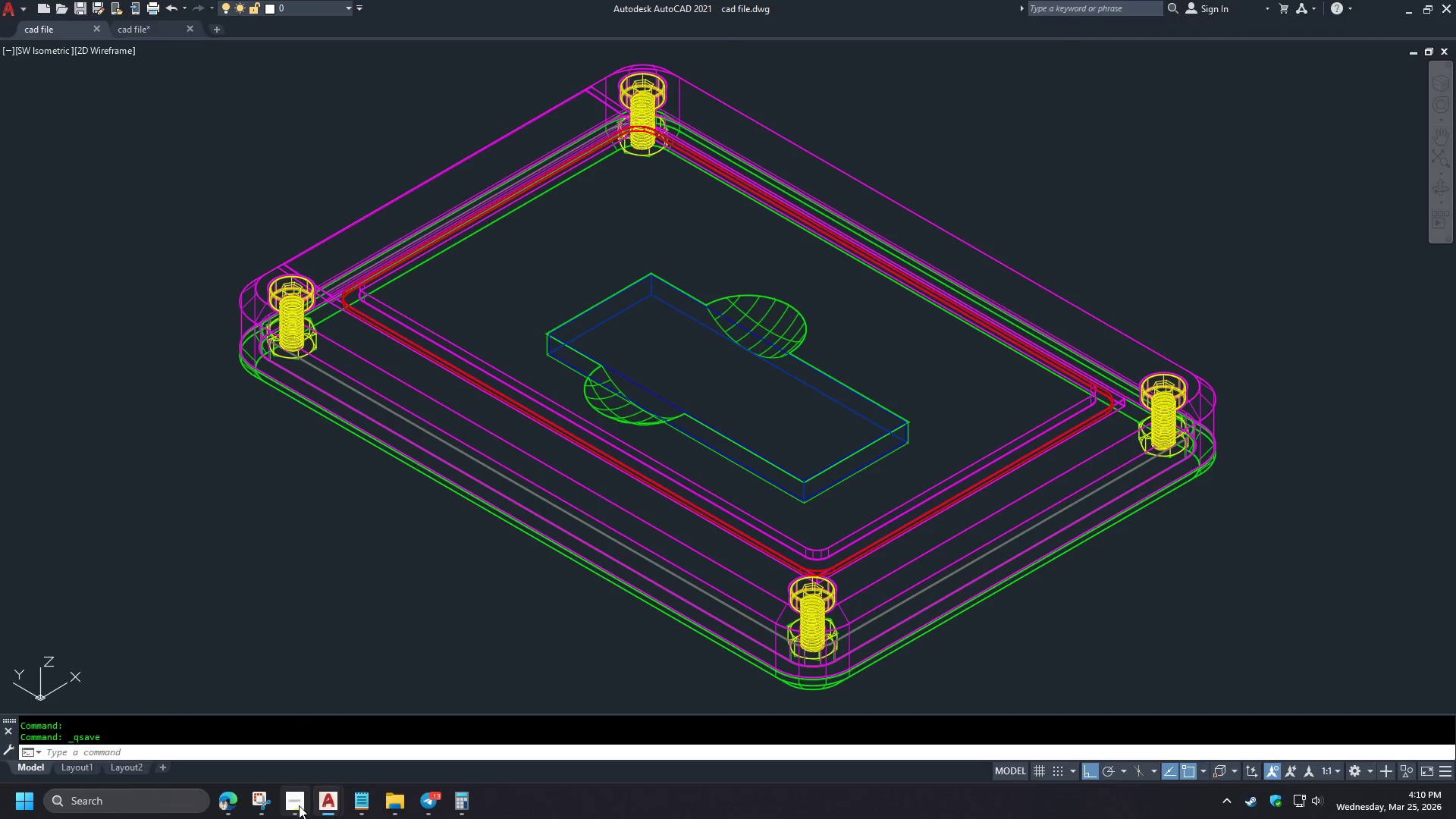 
left_click([299, 805])